 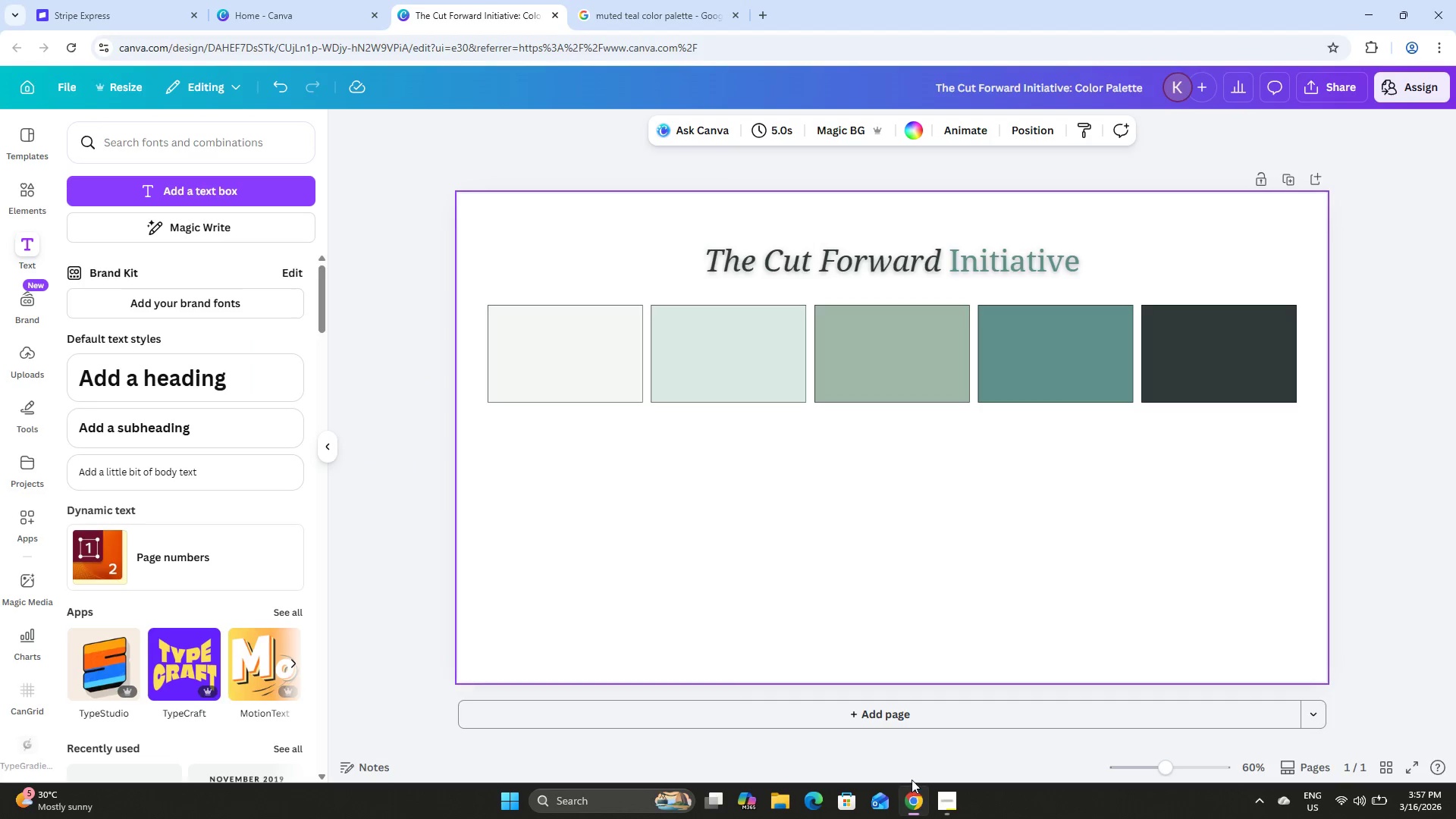 
left_click([902, 271])
 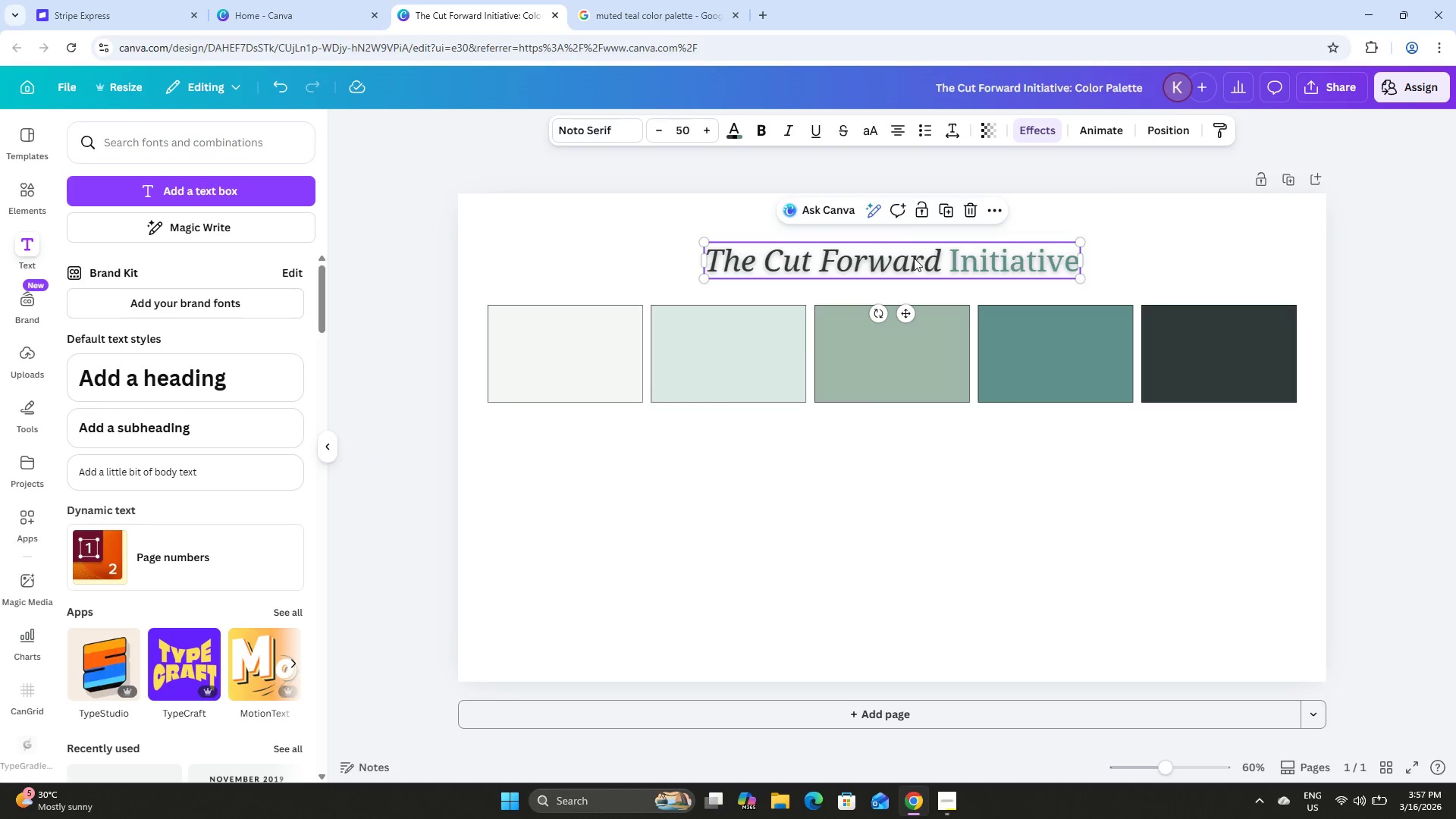 
left_click_drag(start_coordinate=[914, 259], to_coordinate=[911, 238])
 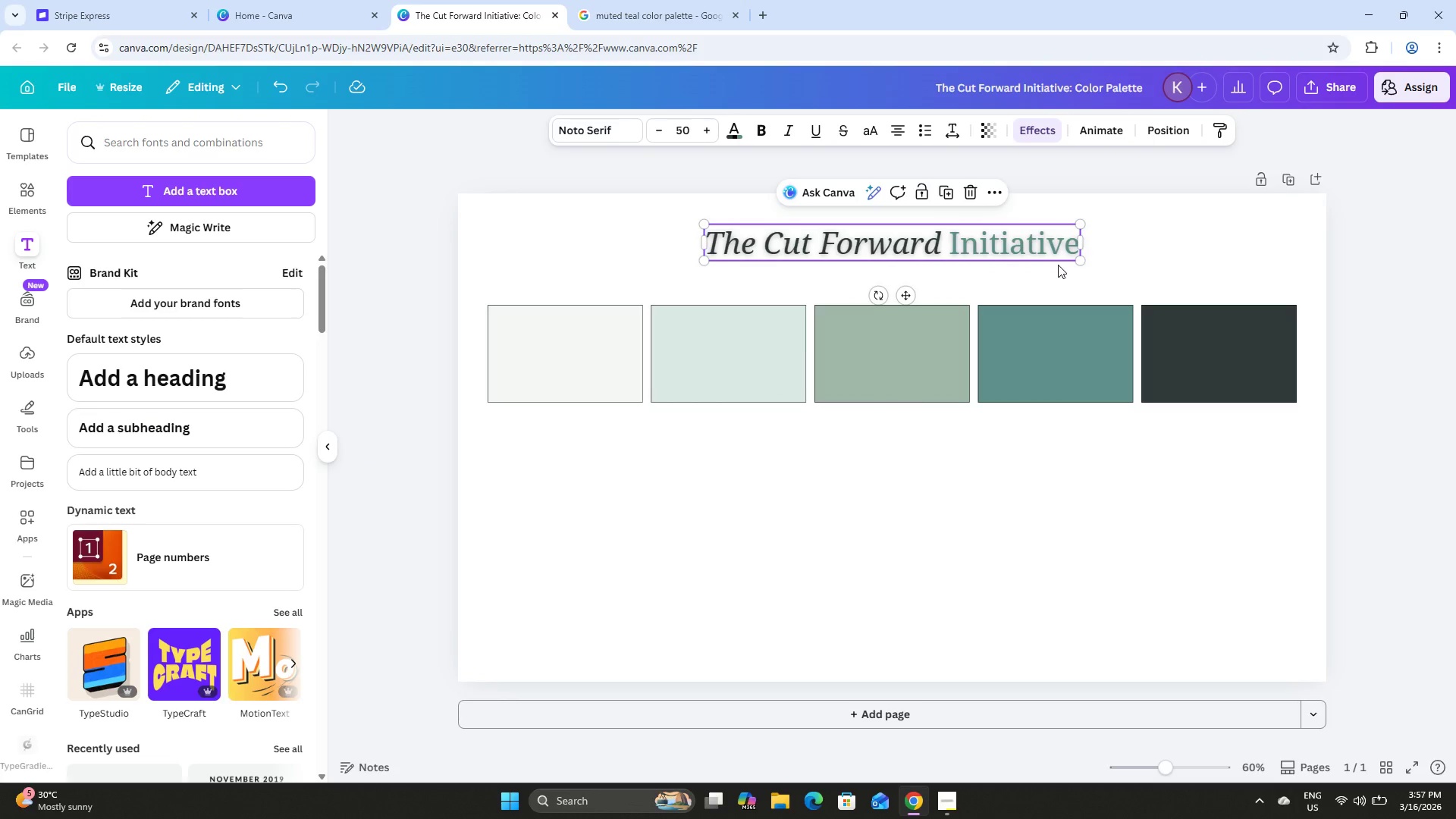 
left_click([1058, 265])
 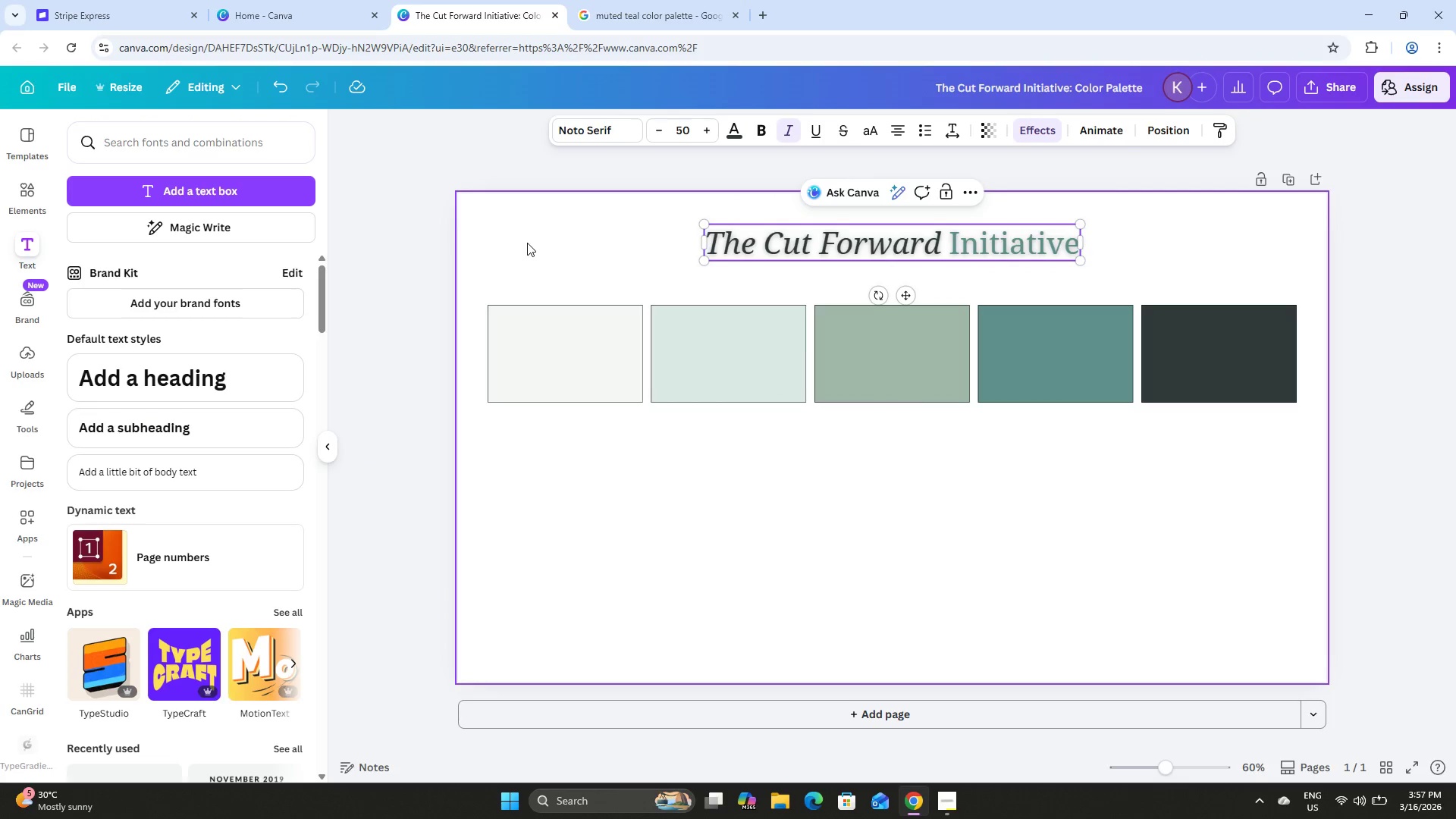 
left_click([527, 242])
 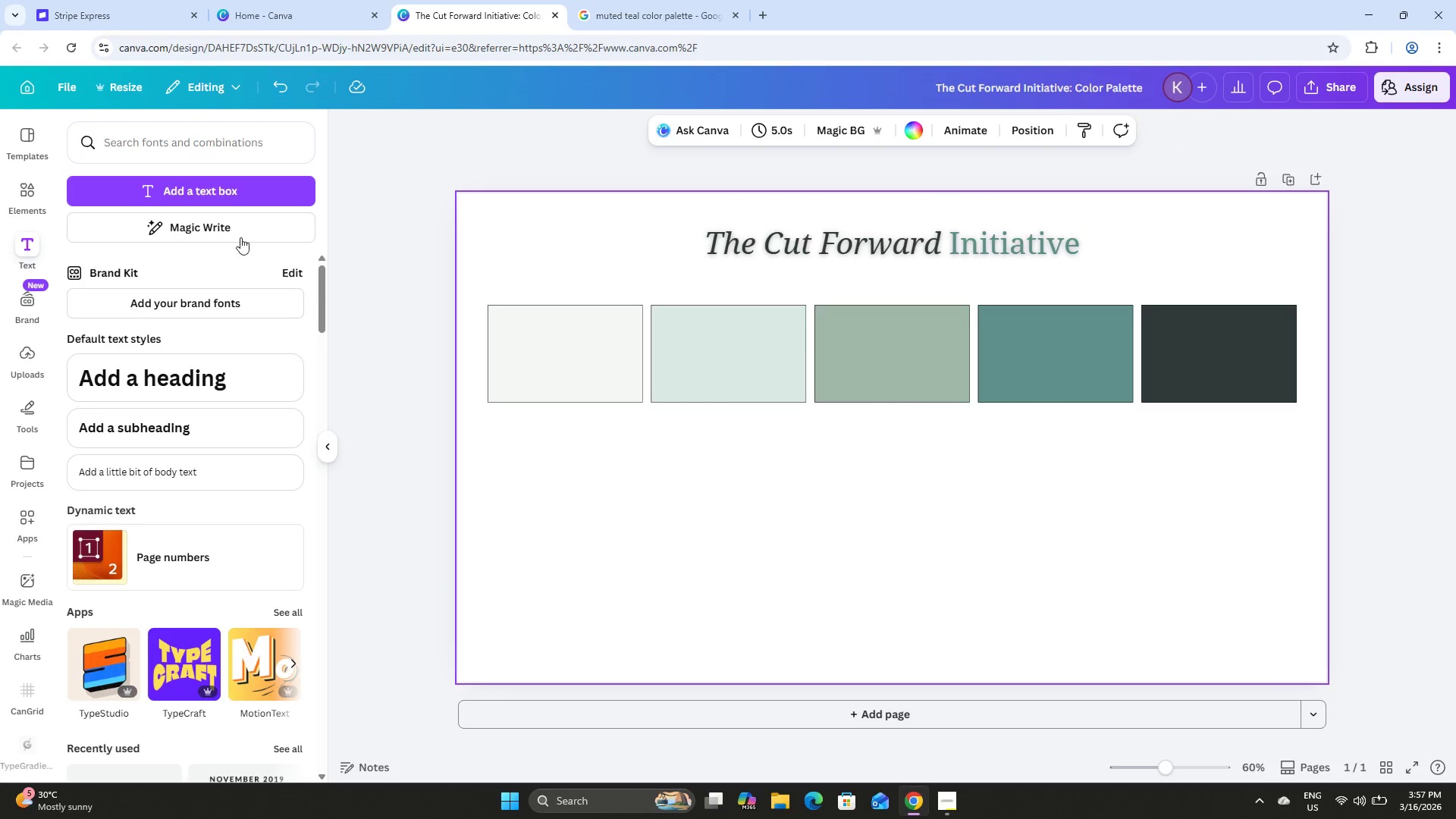 
left_click([239, 191])
 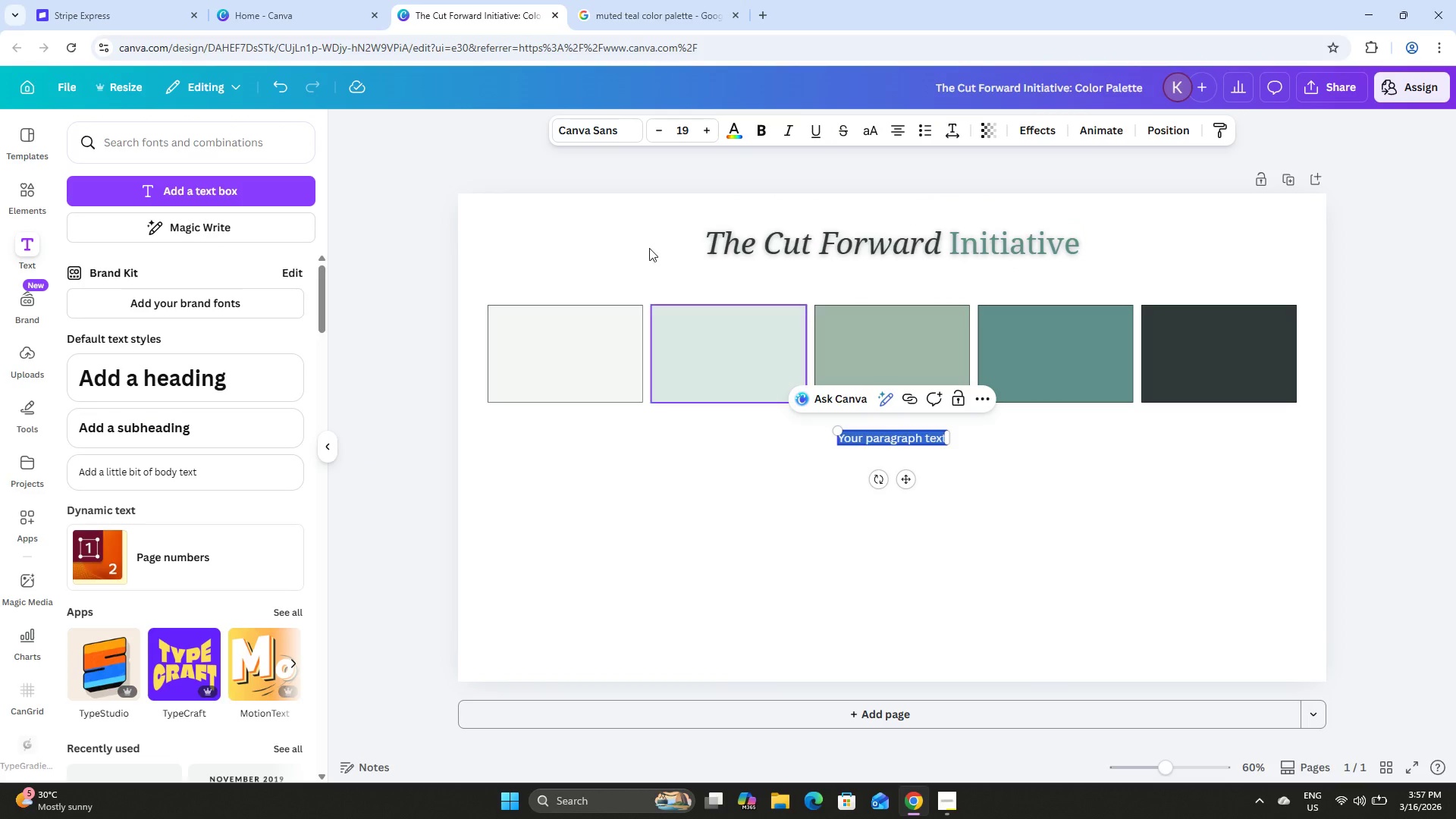 
left_click([782, 648])
 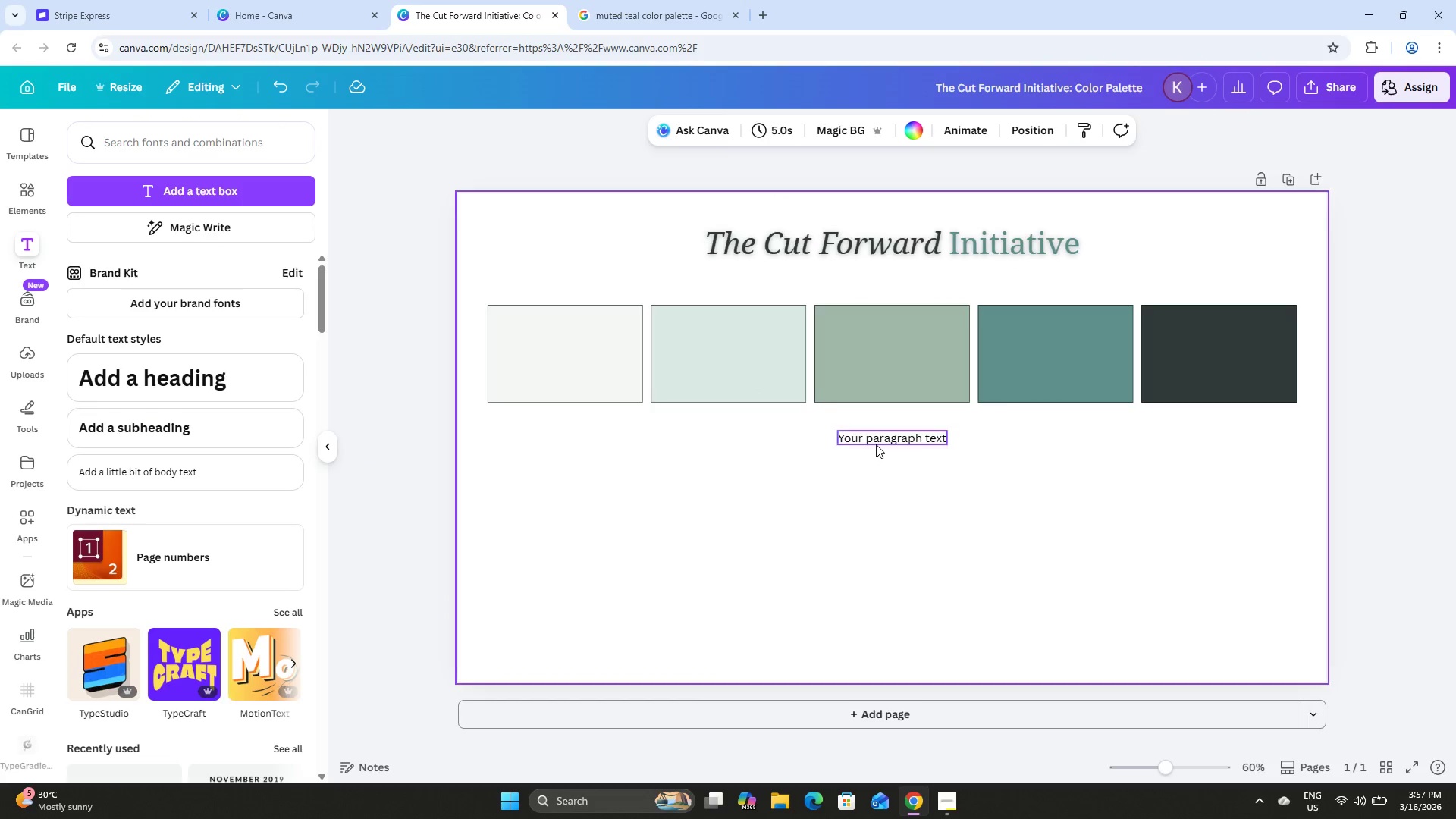 
double_click([877, 441])
 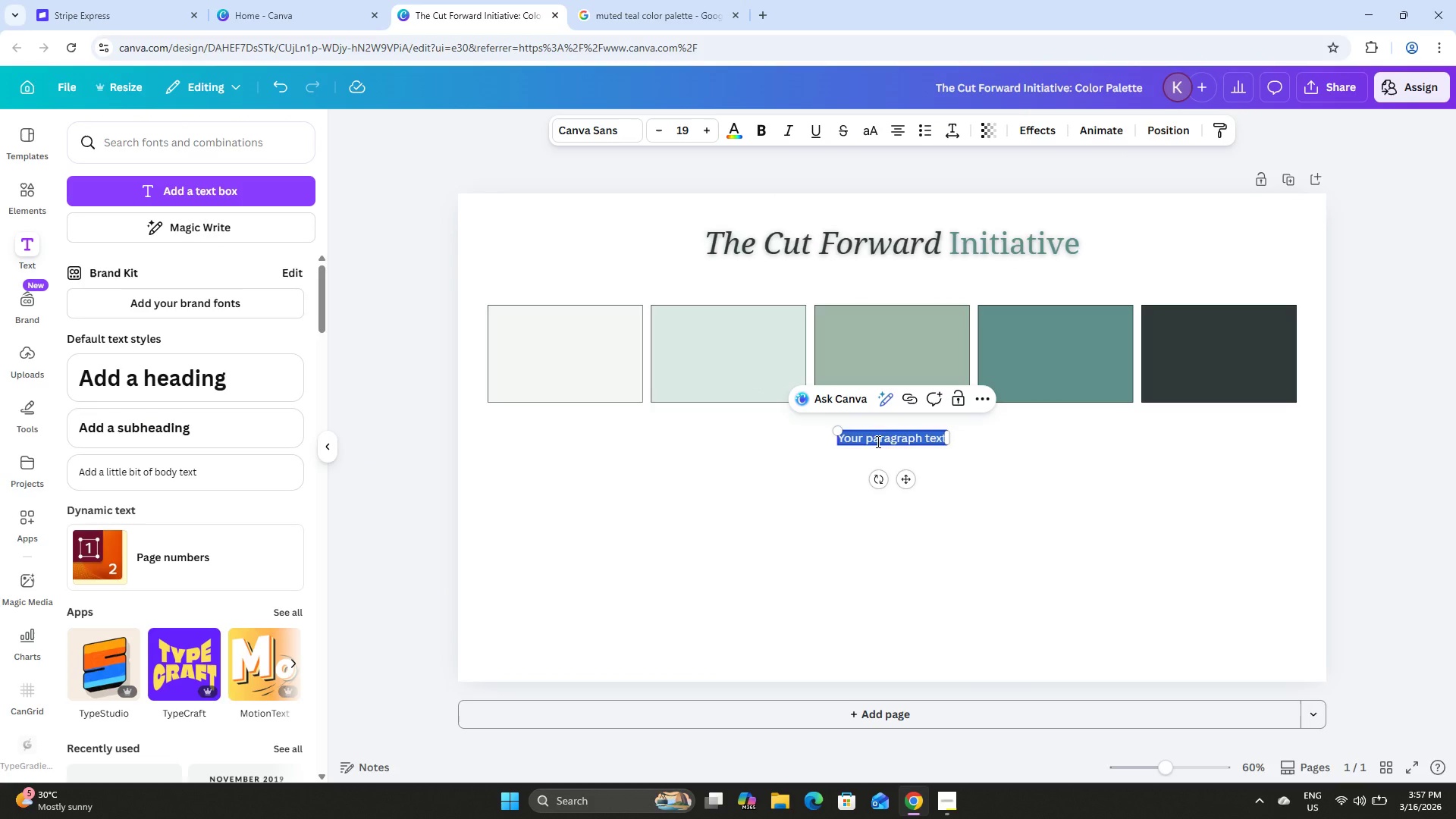 
type(Fresh )
key(Backspace)
key(Backspace)
key(Backspace)
key(Backspace)
key(Backspace)
key(Backspace)
type(Fresh Start )
 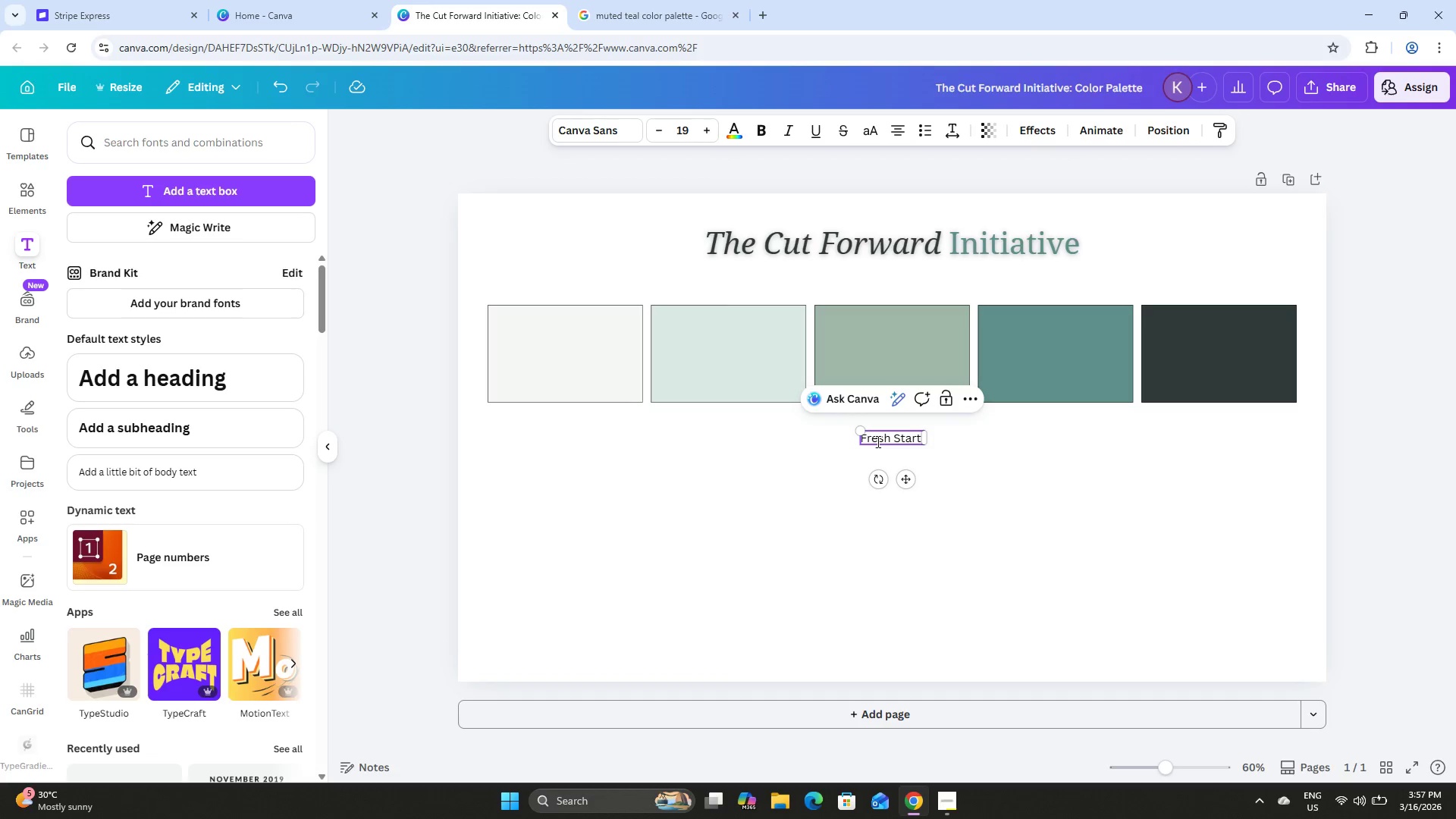 
wait(5.97)
 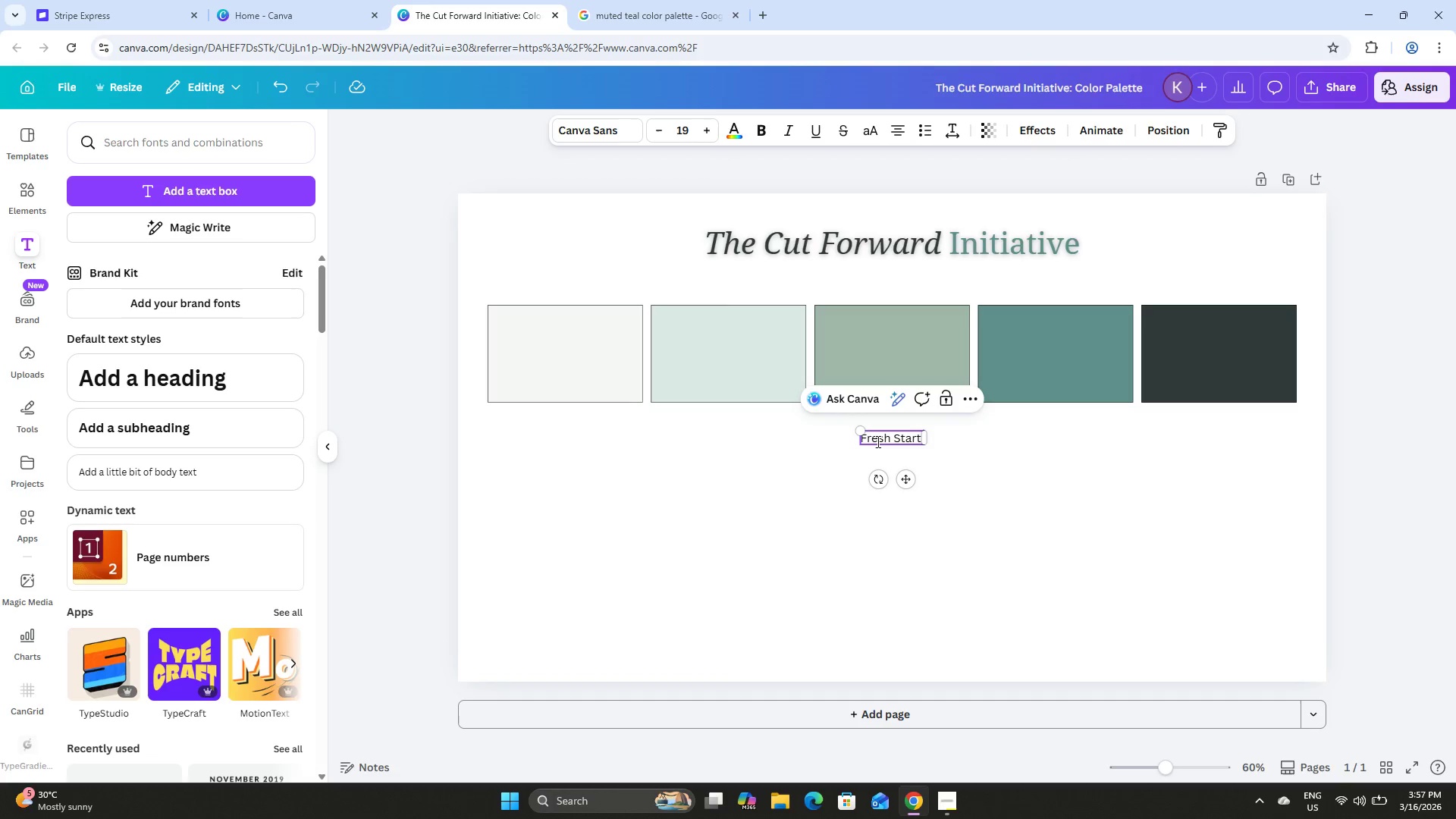 
type(circle sy)
 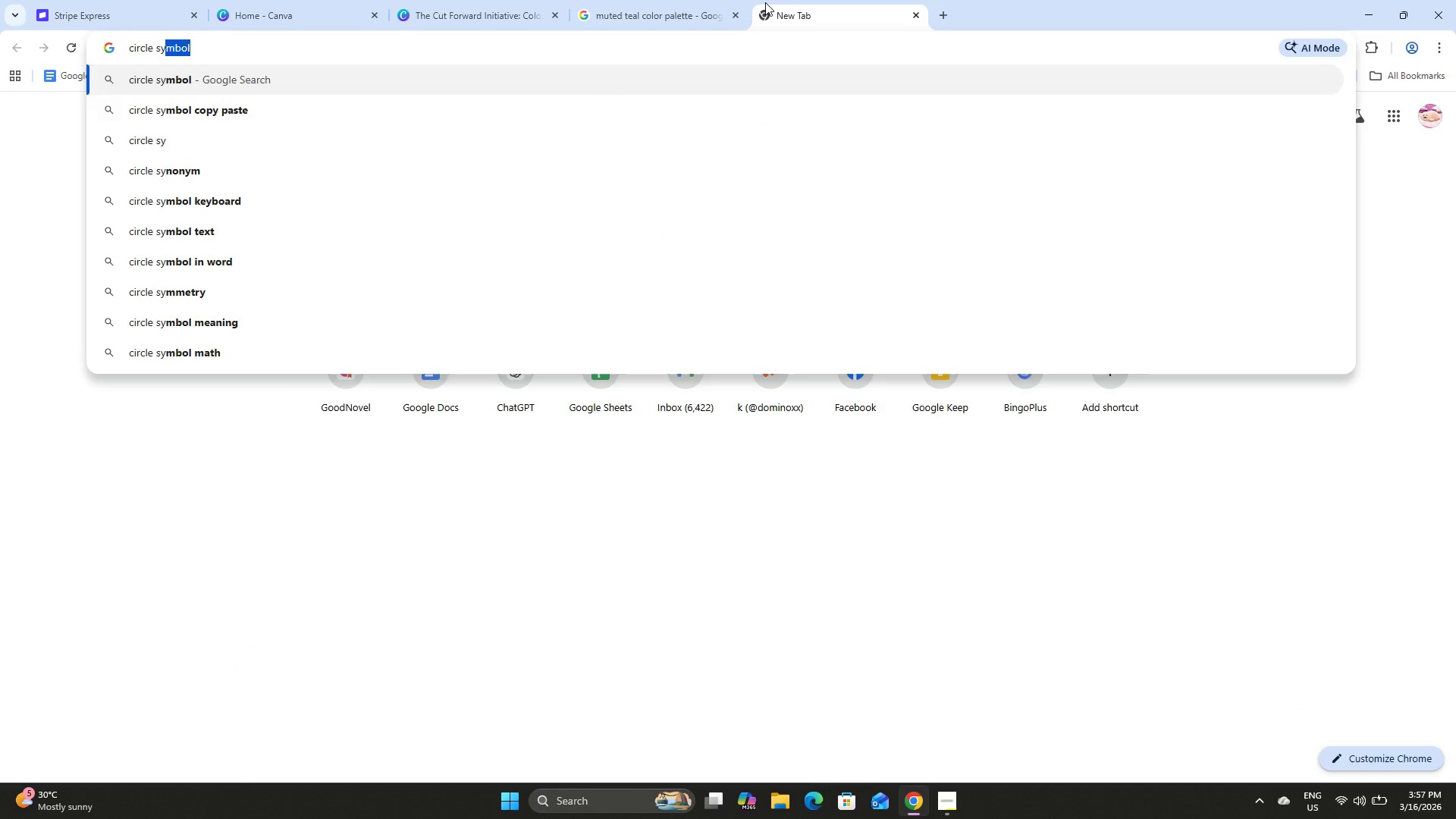 
key(Enter)
 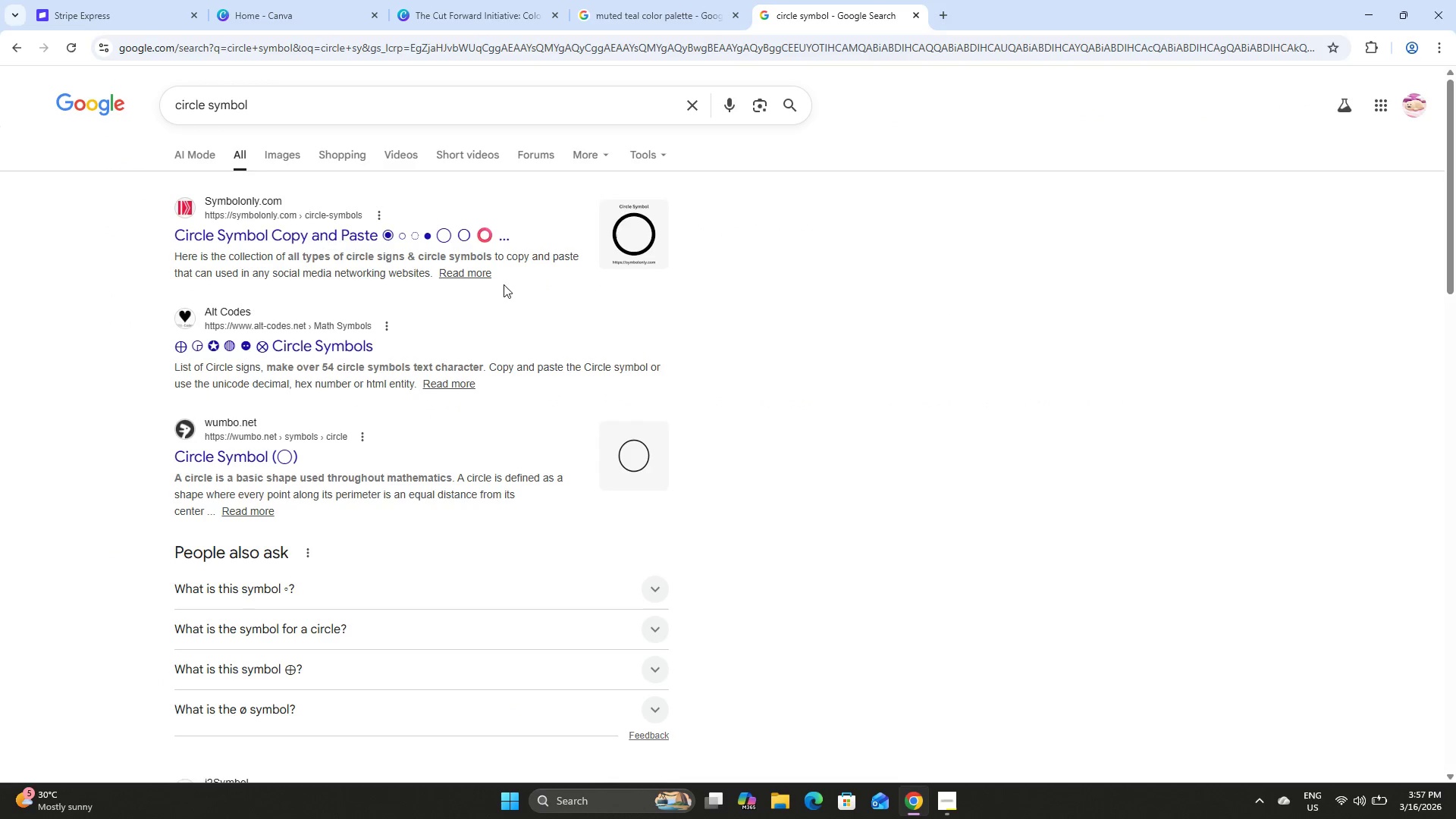 
left_click([294, 237])
 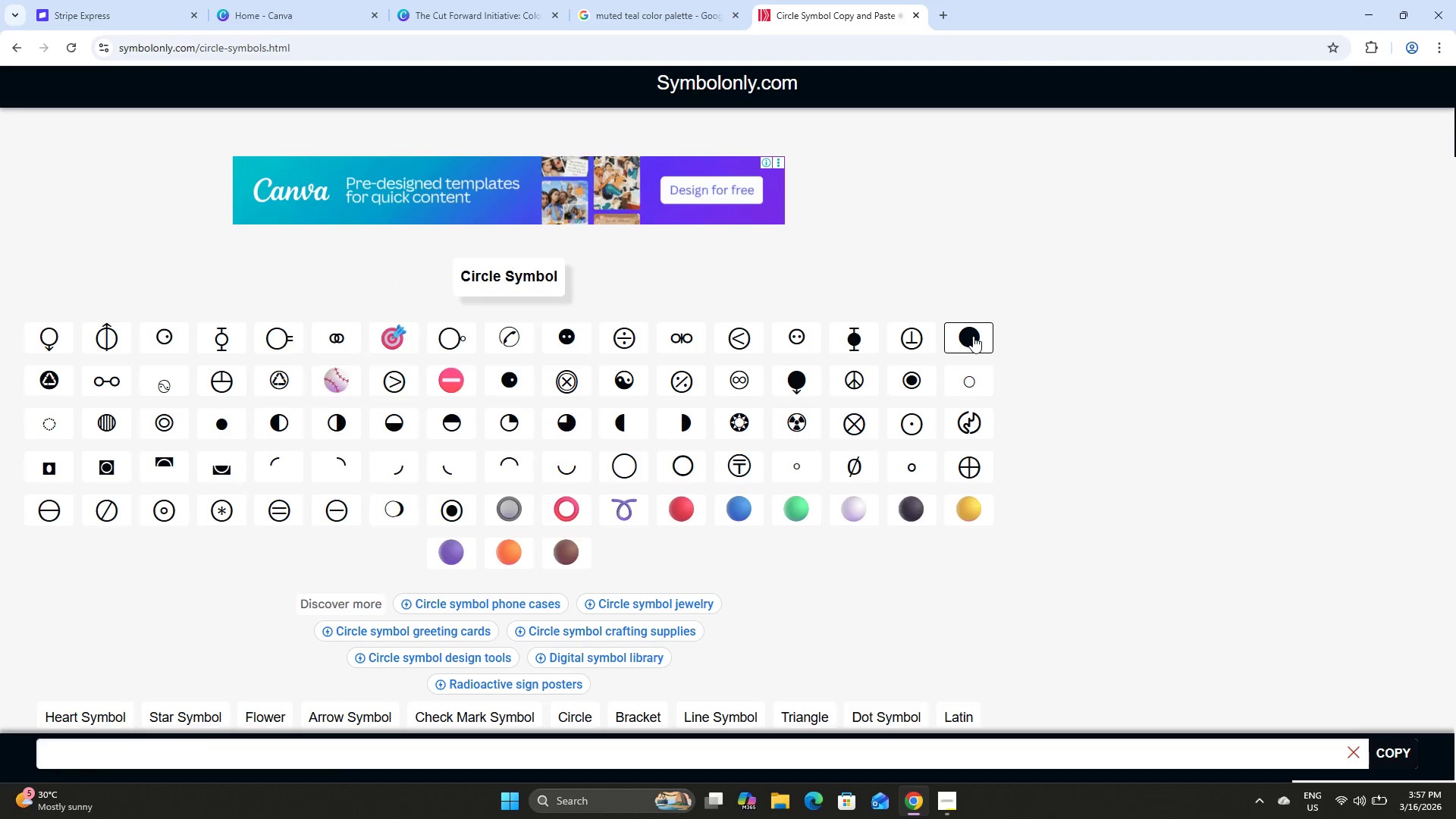 
left_click([973, 336])
 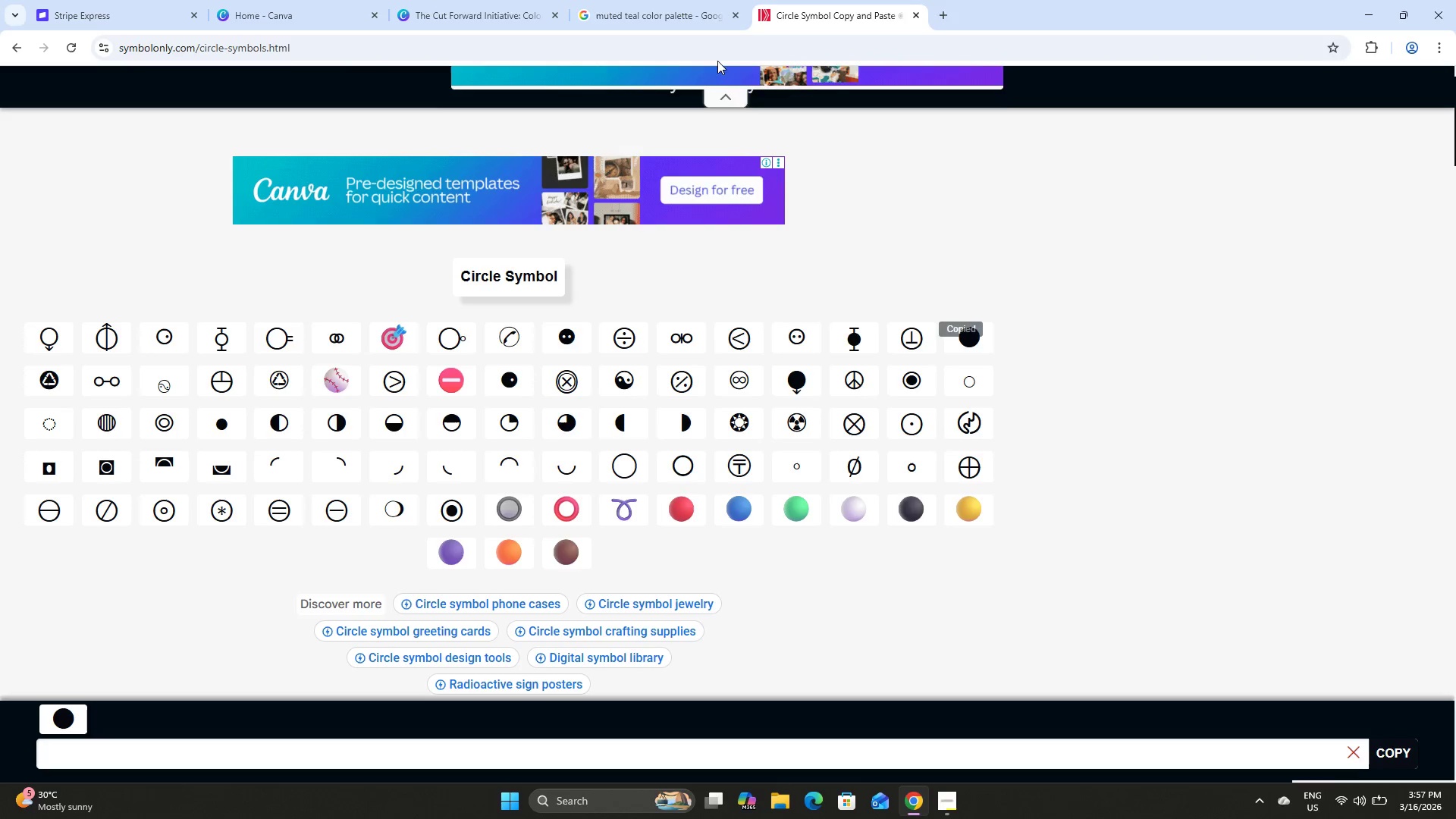 
left_click([613, 5])
 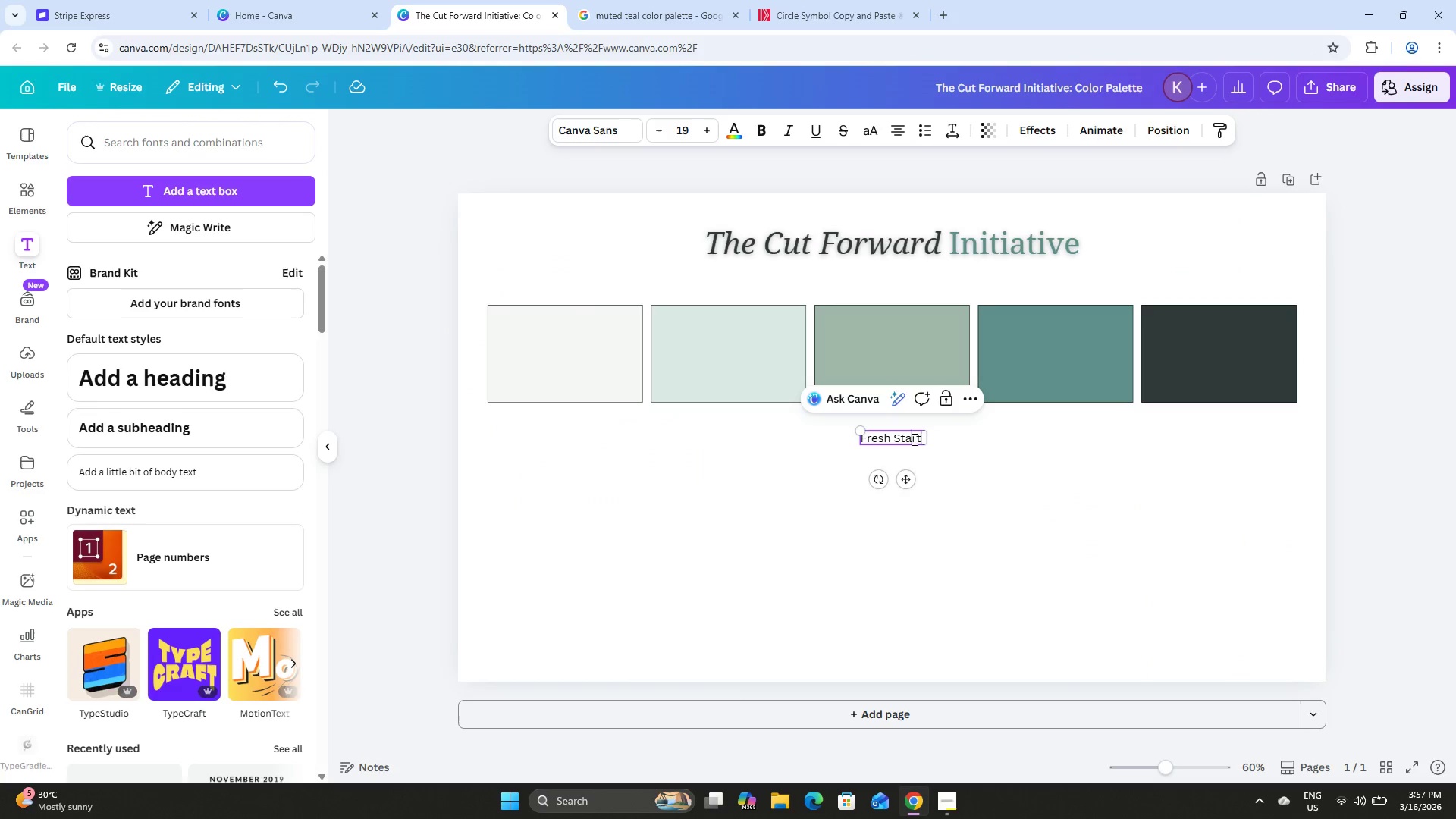 
left_click_drag(start_coordinate=[926, 439], to_coordinate=[1068, 454])
 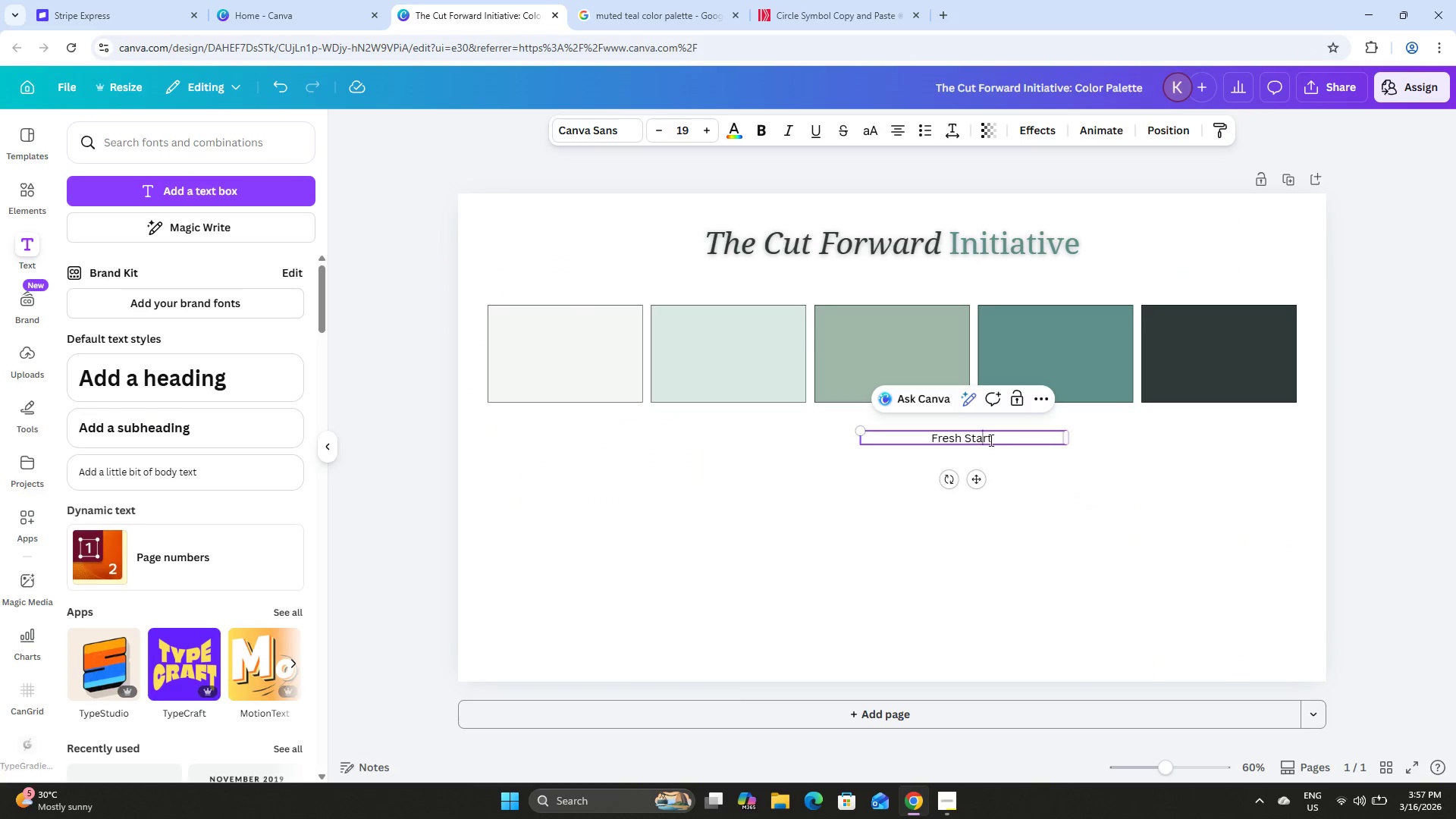 
left_click([990, 440])
 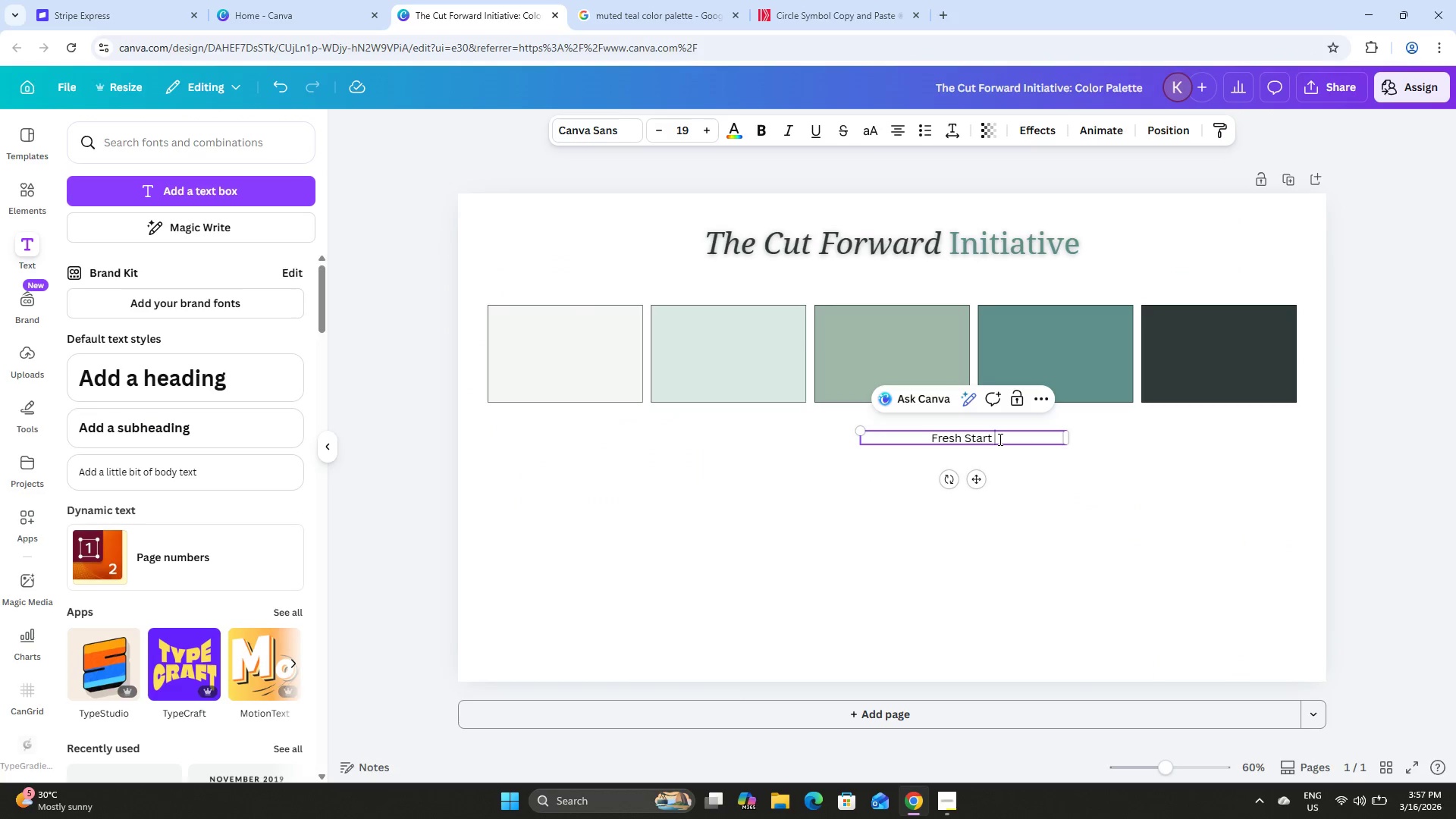 
key(Space)
 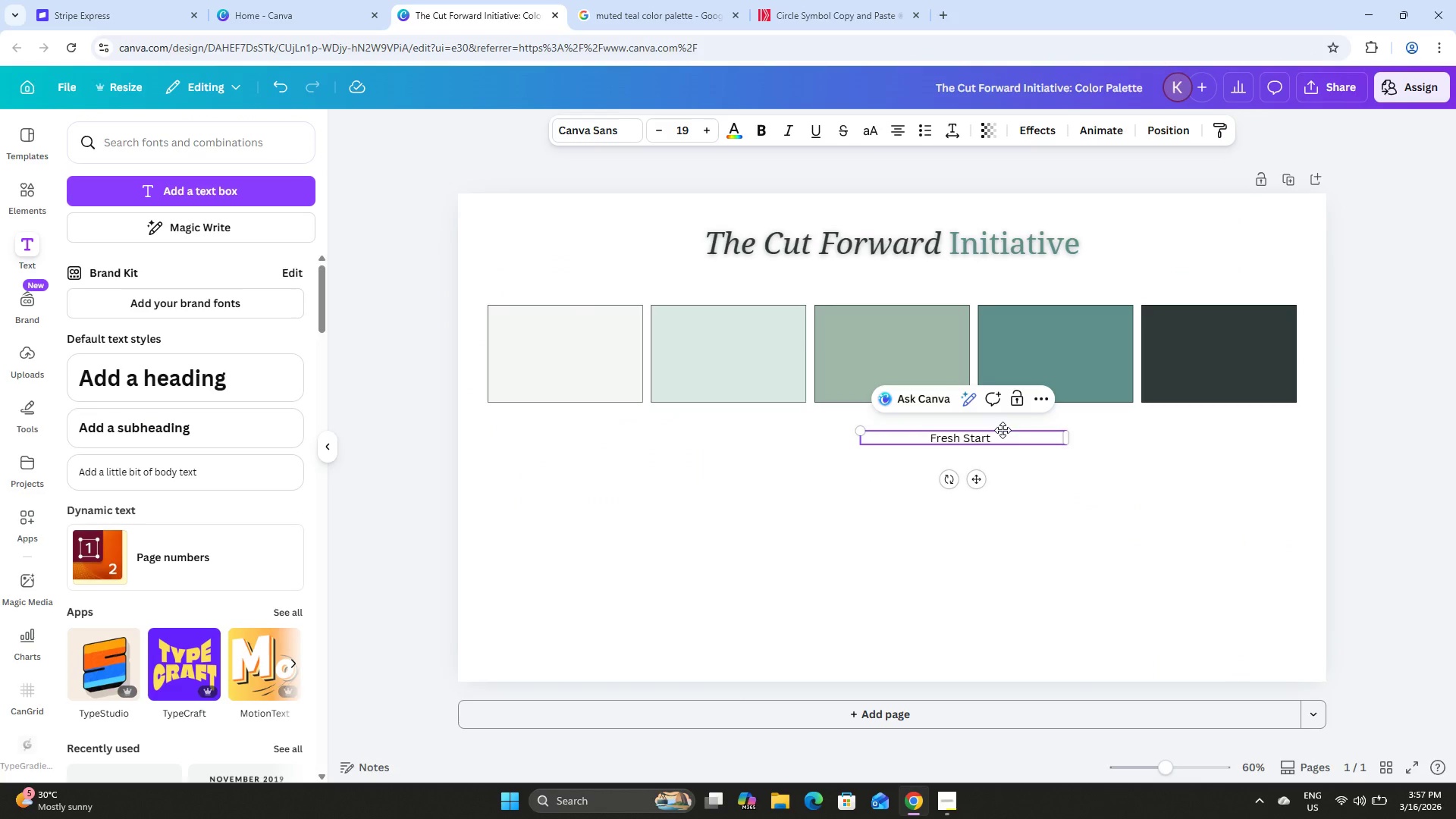 
key(Backspace)
 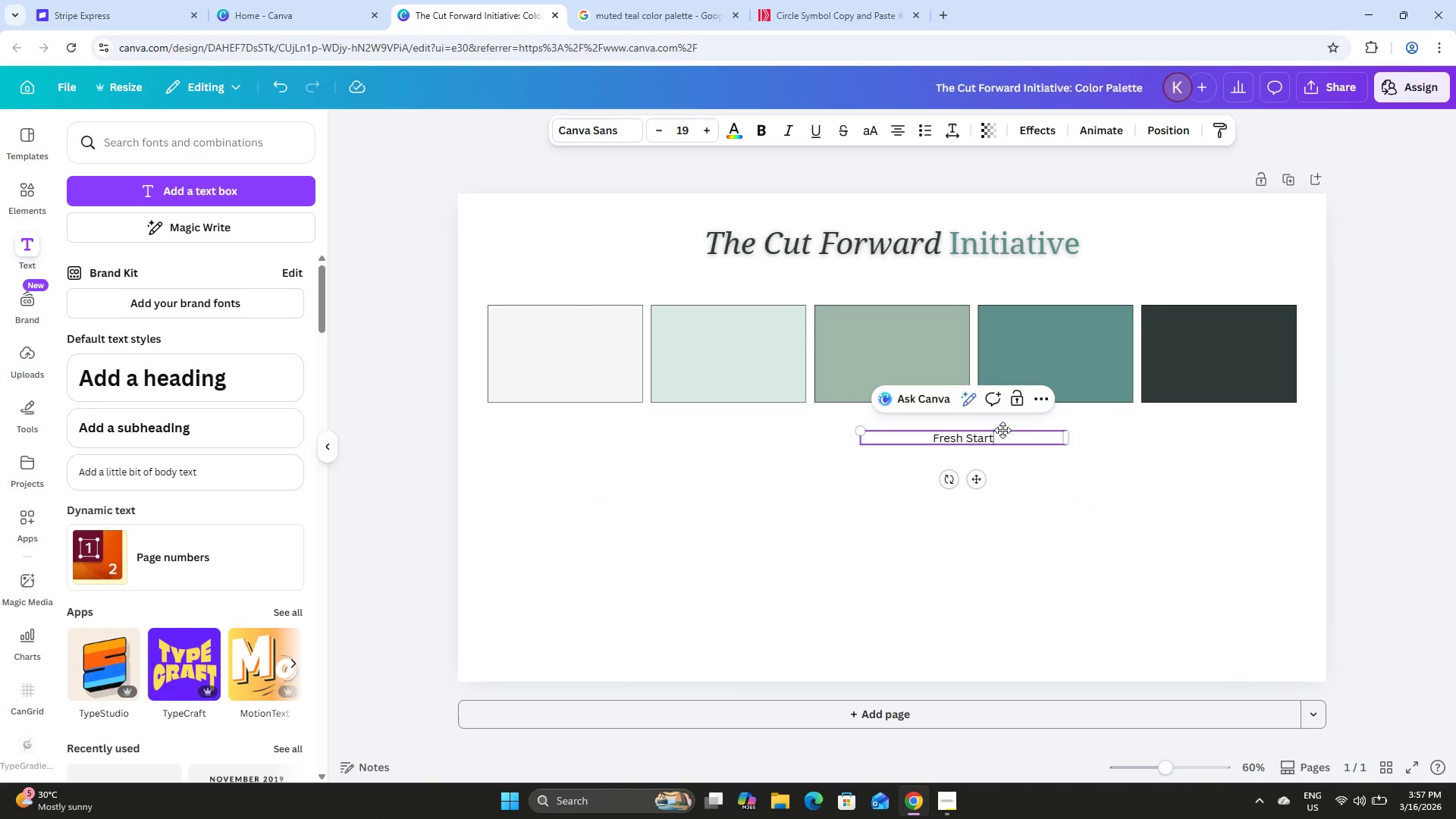 
key(Backspace)
 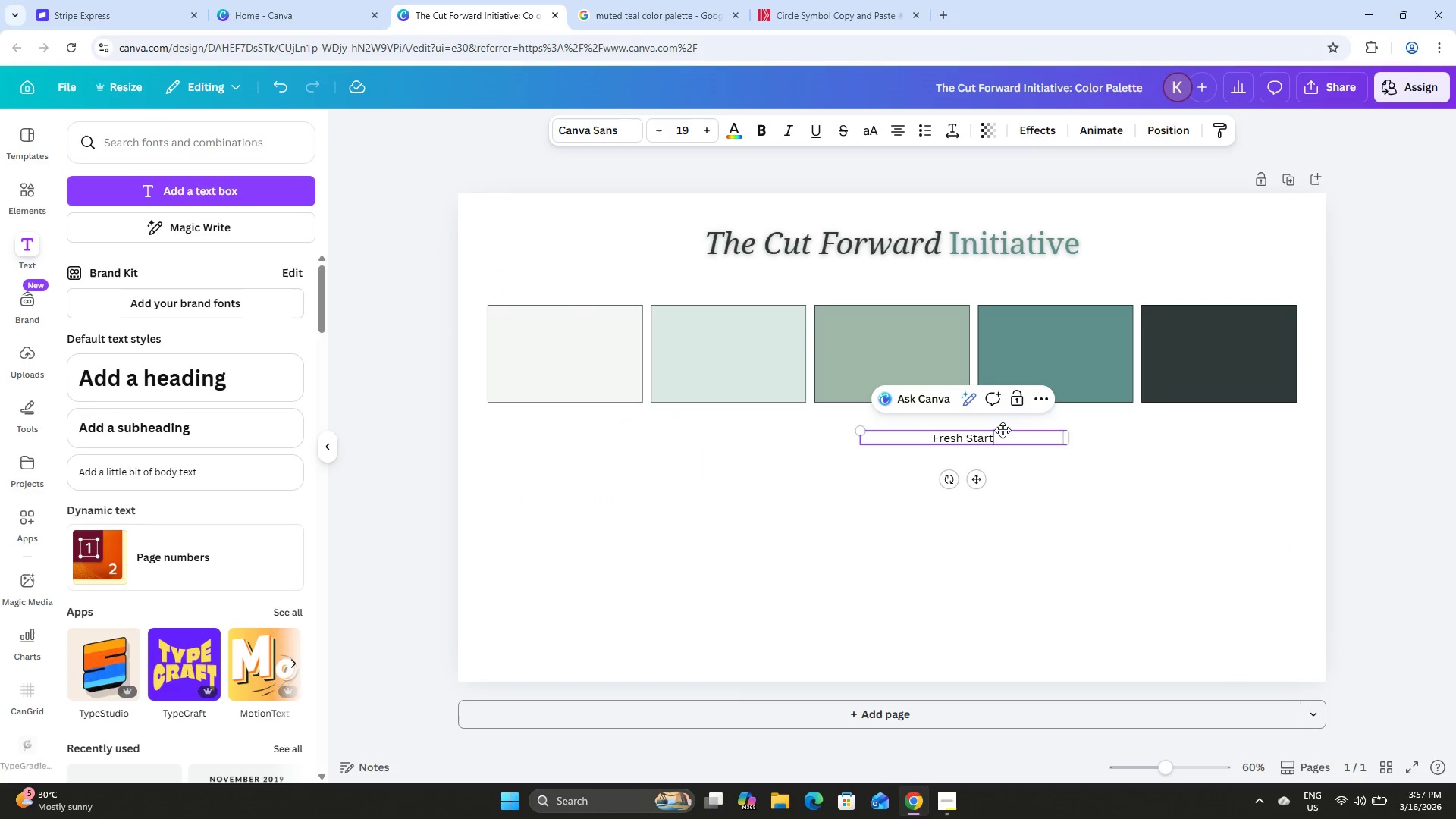 
key(Space)
 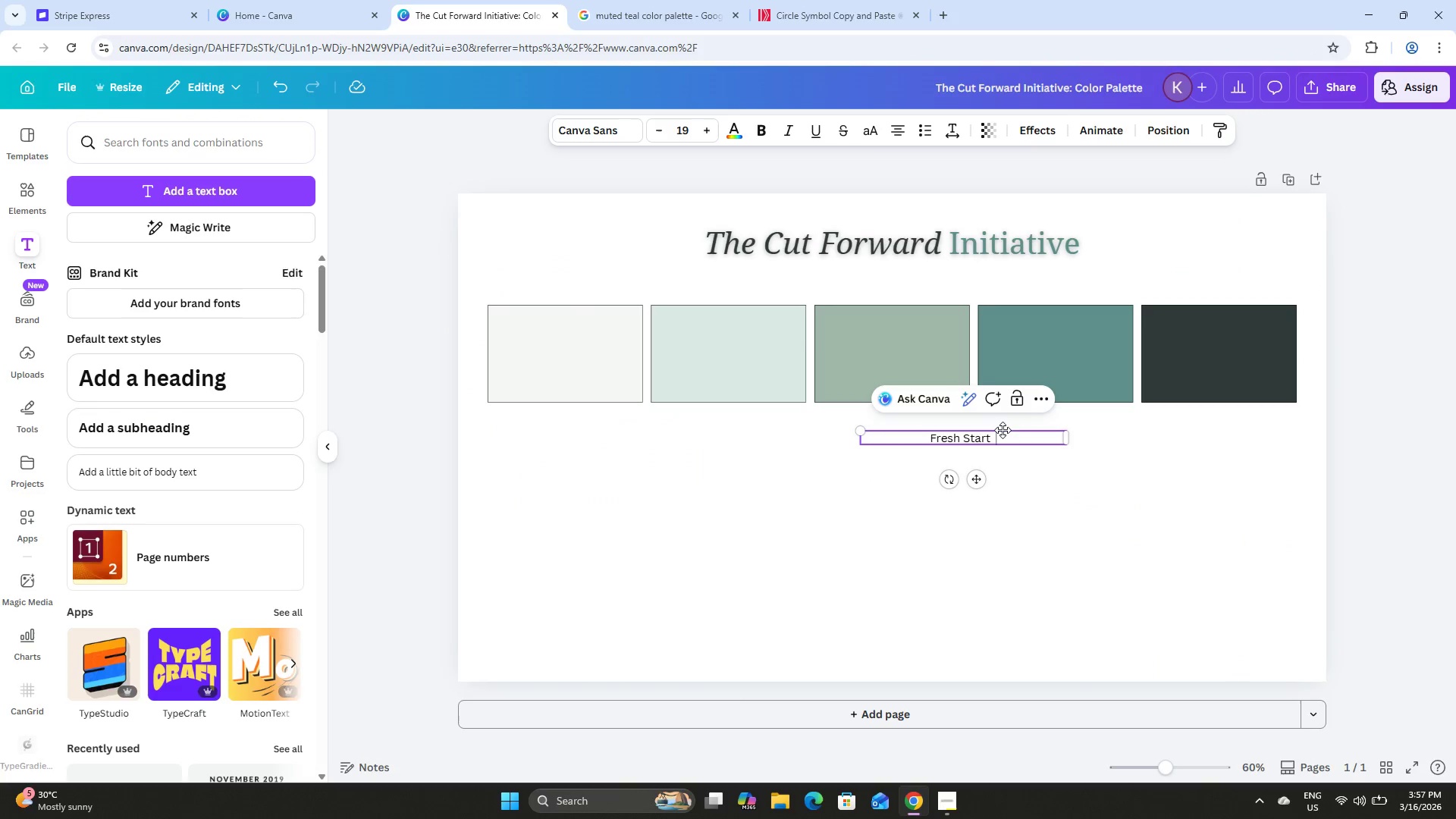 
key(Space)
 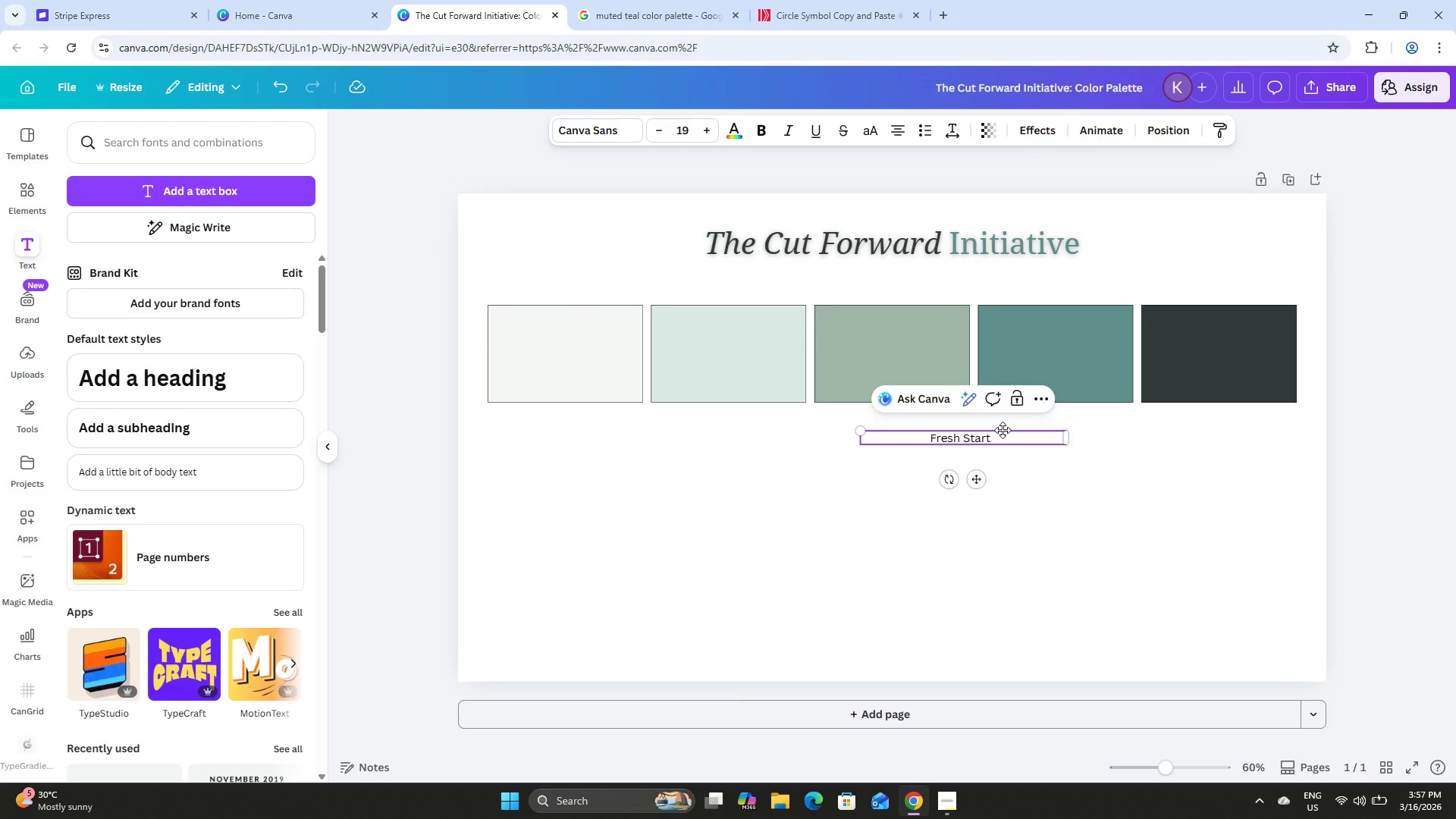 
key(Space)
 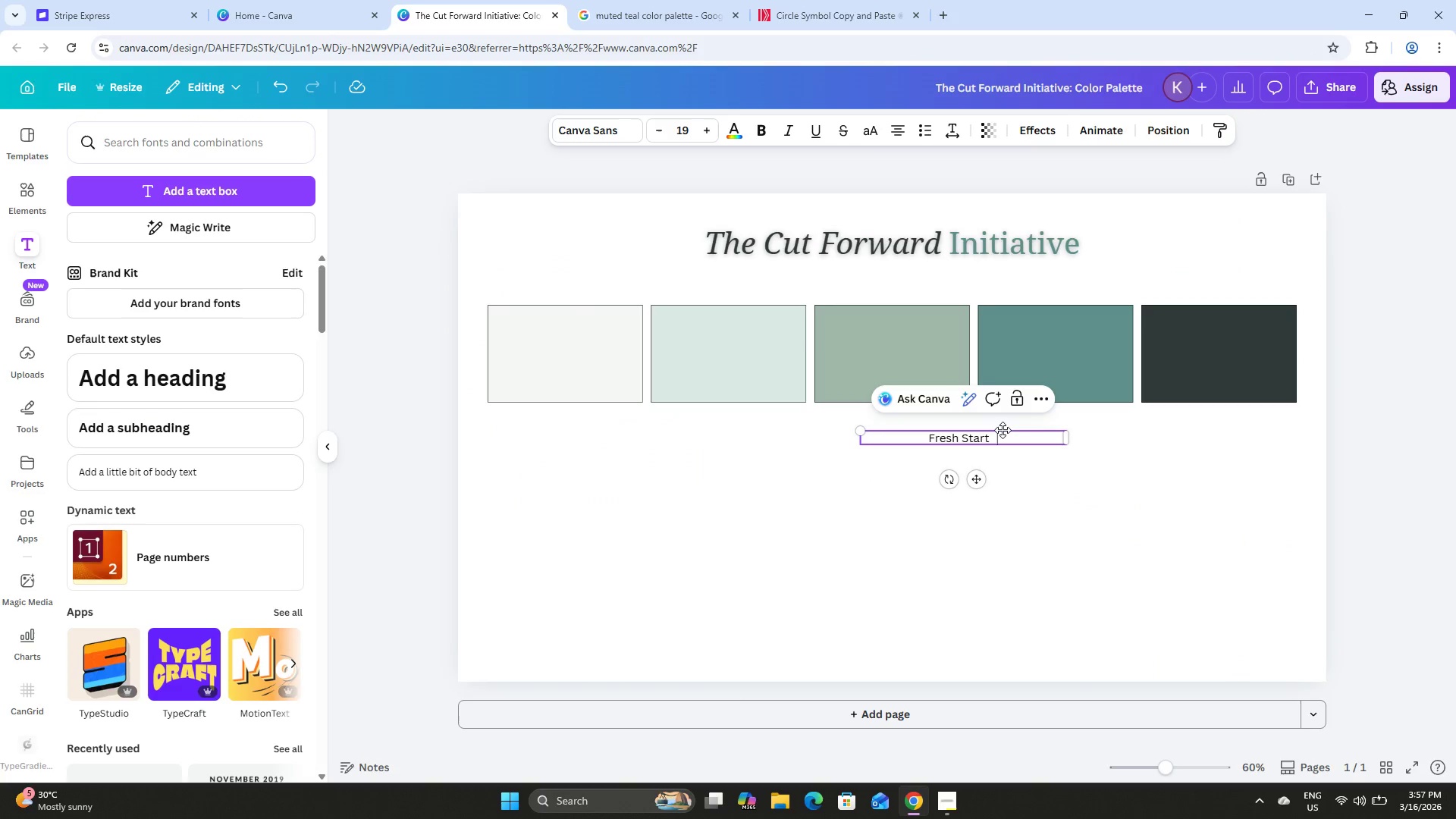 
key(Control+V)
 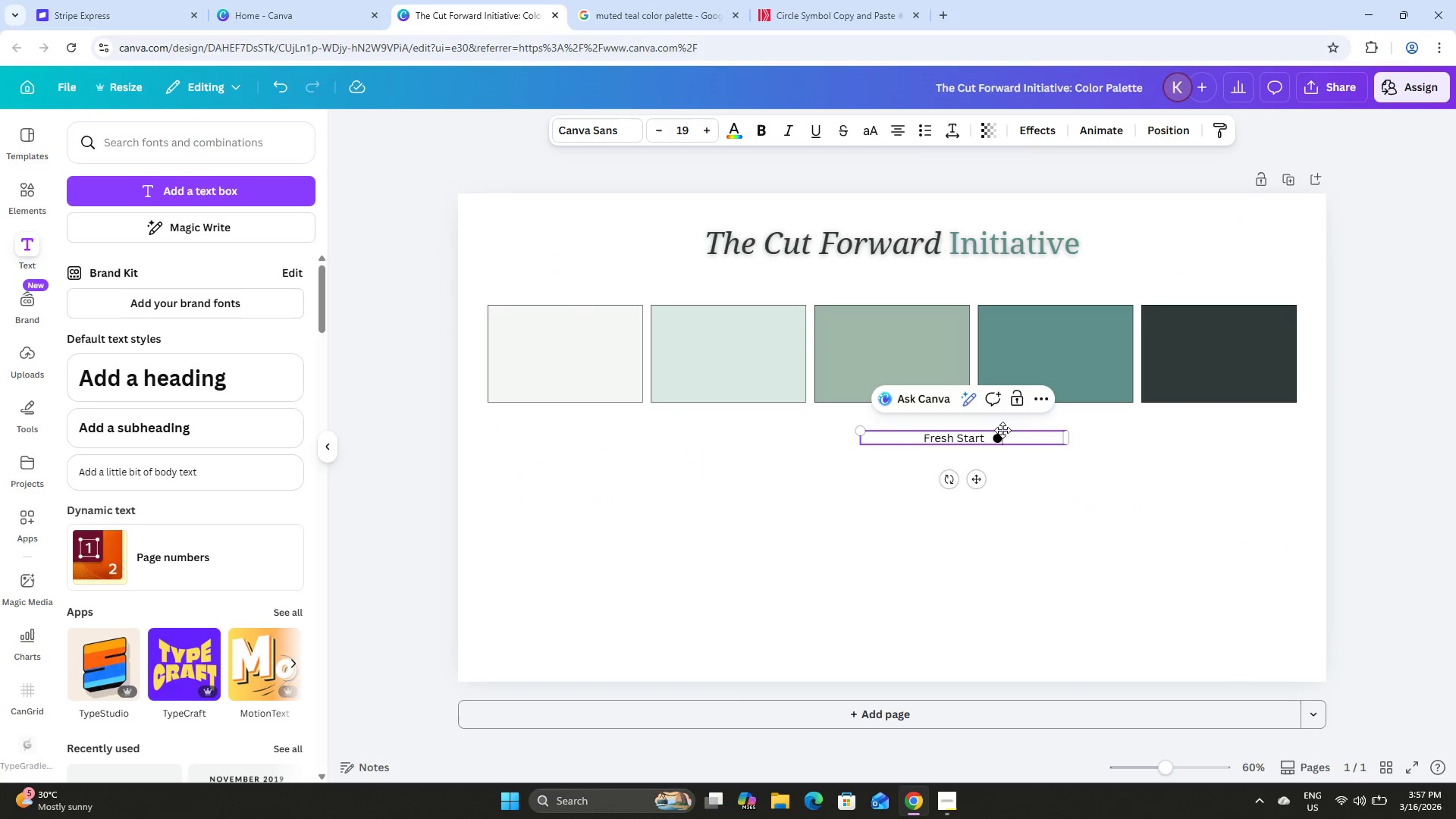 
key(Space)
 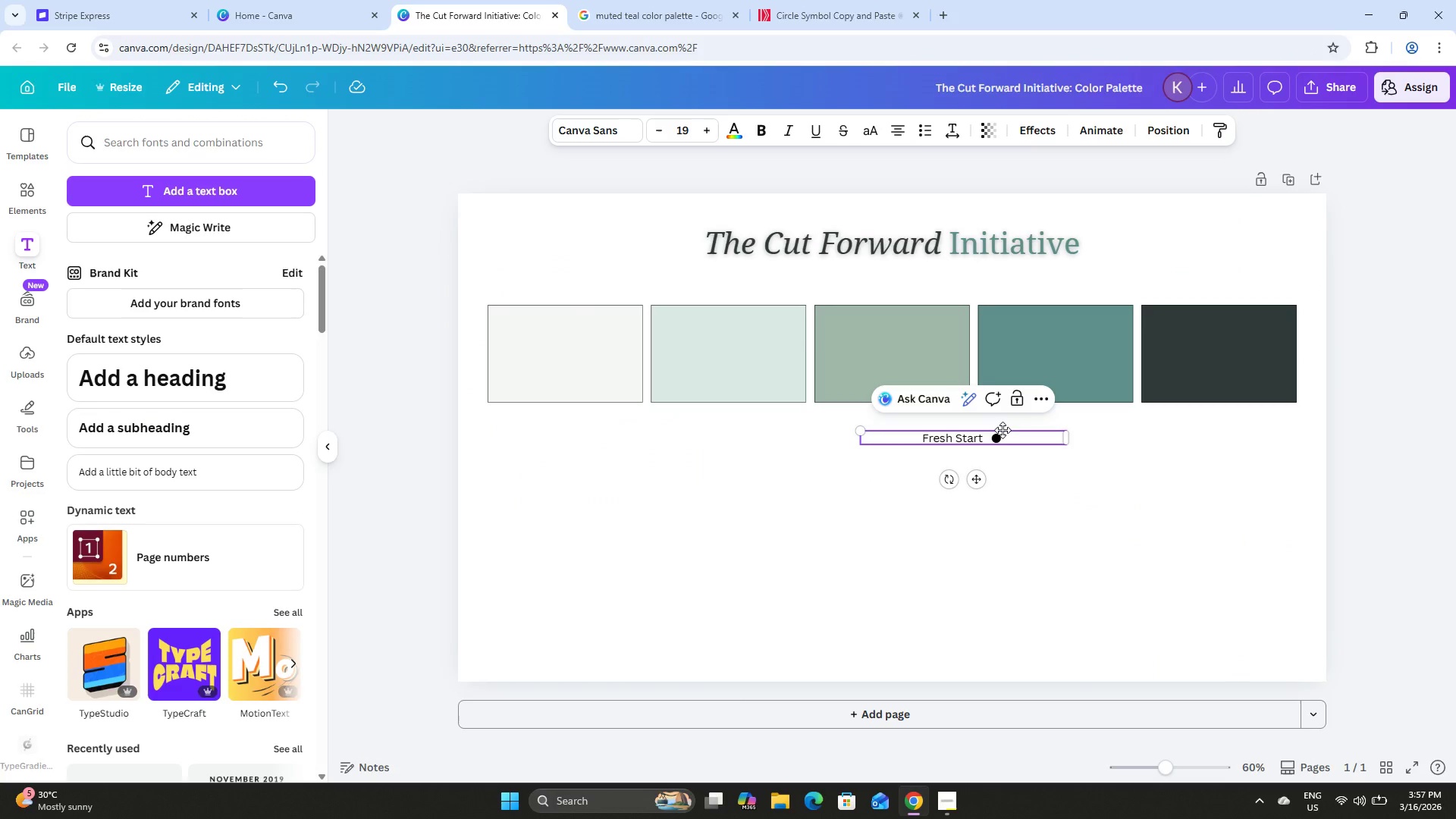 
key(Space)
 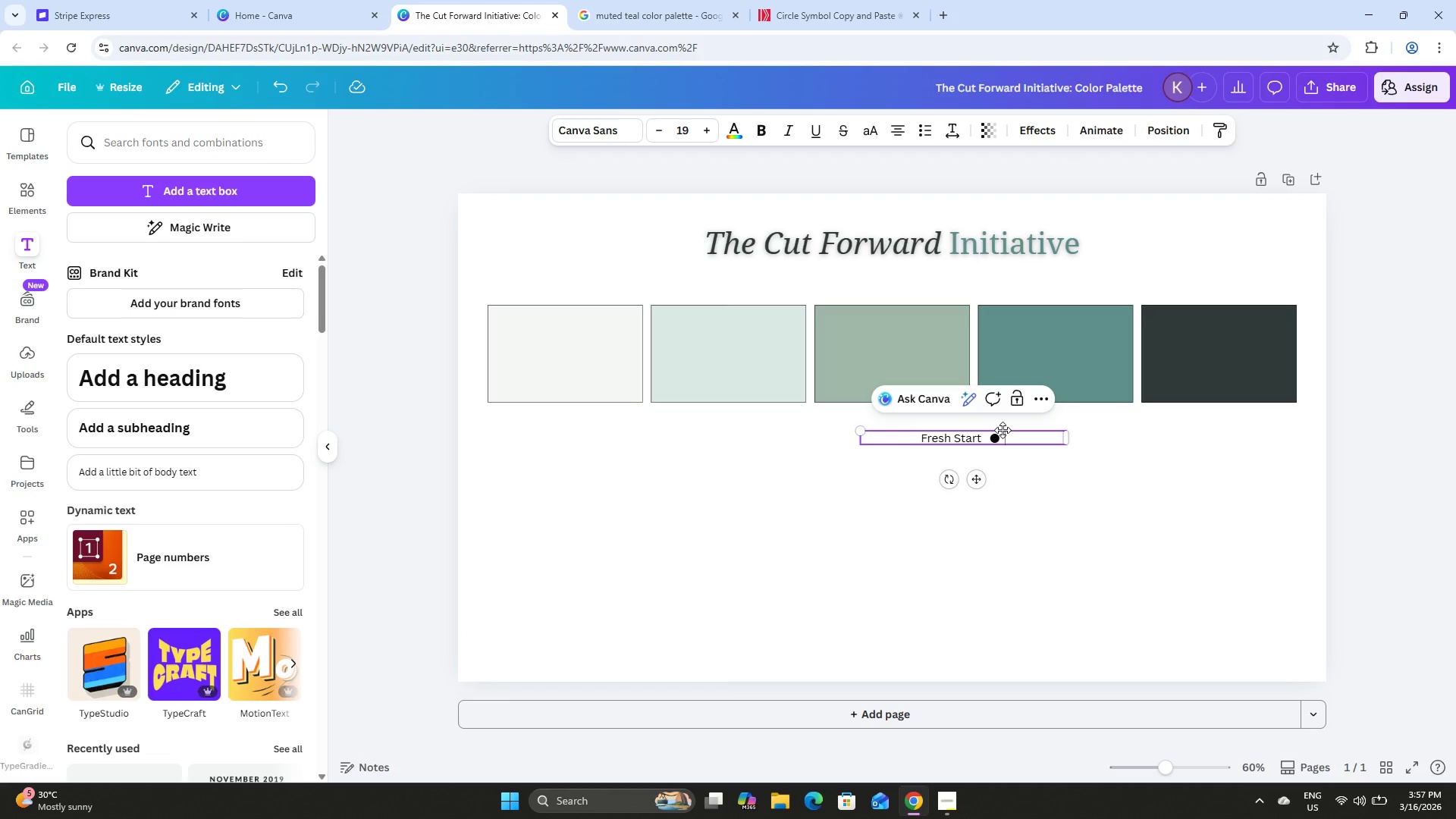 
key(Space)
 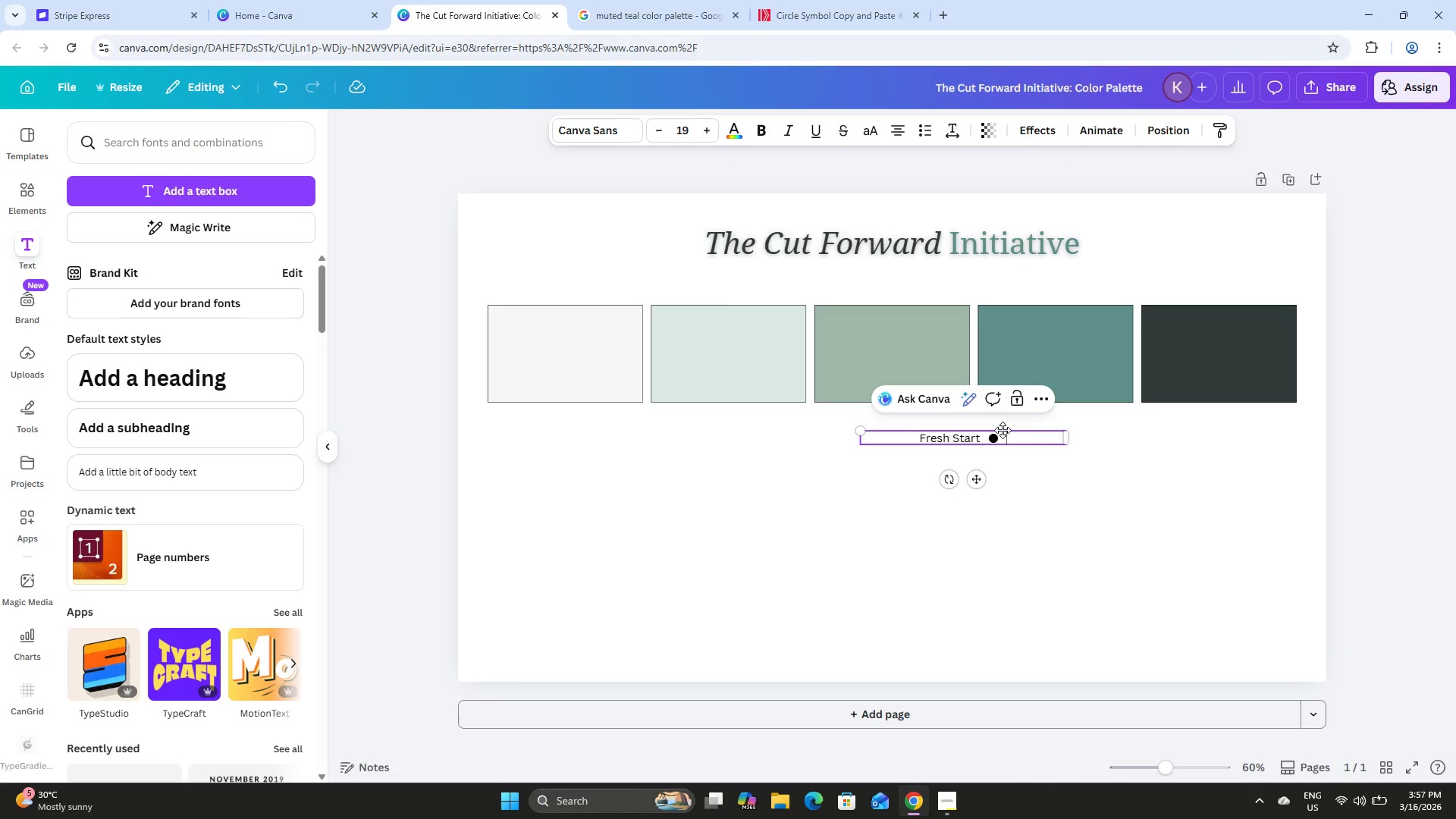 
type(Cleanliness   )
 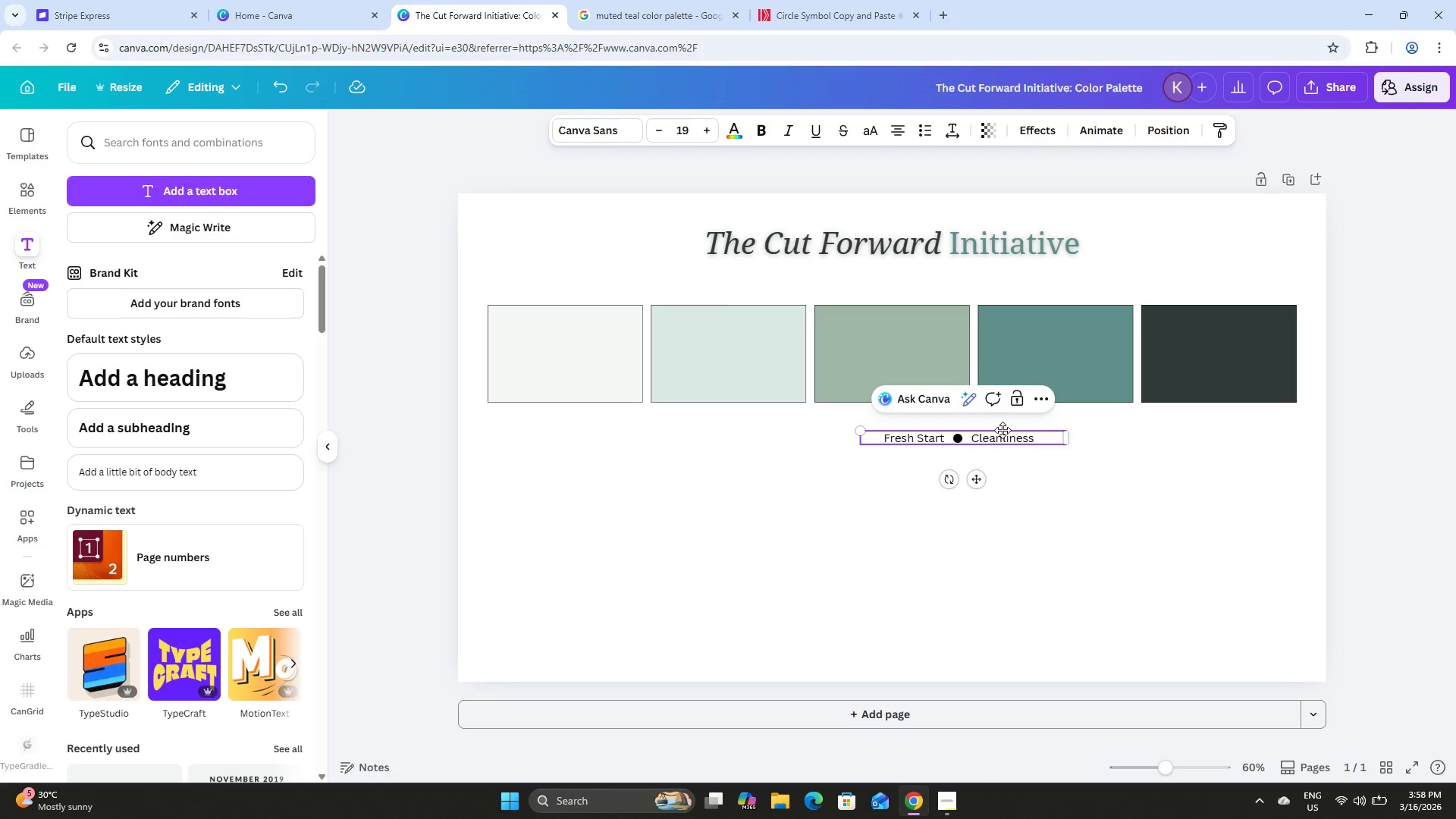 
hold_key(key=ShiftLeft, duration=0.83)
 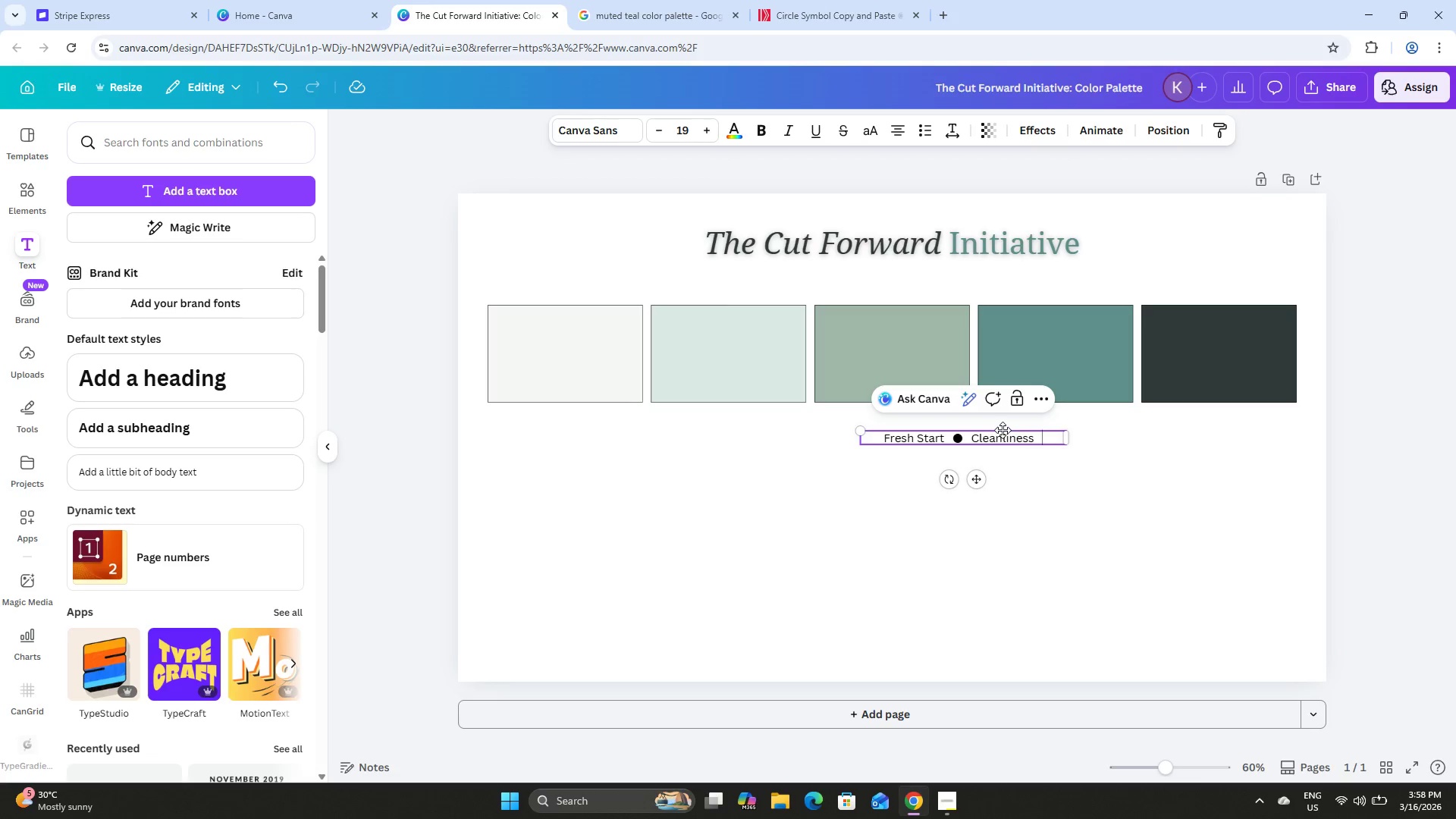 
key(Control+V)
 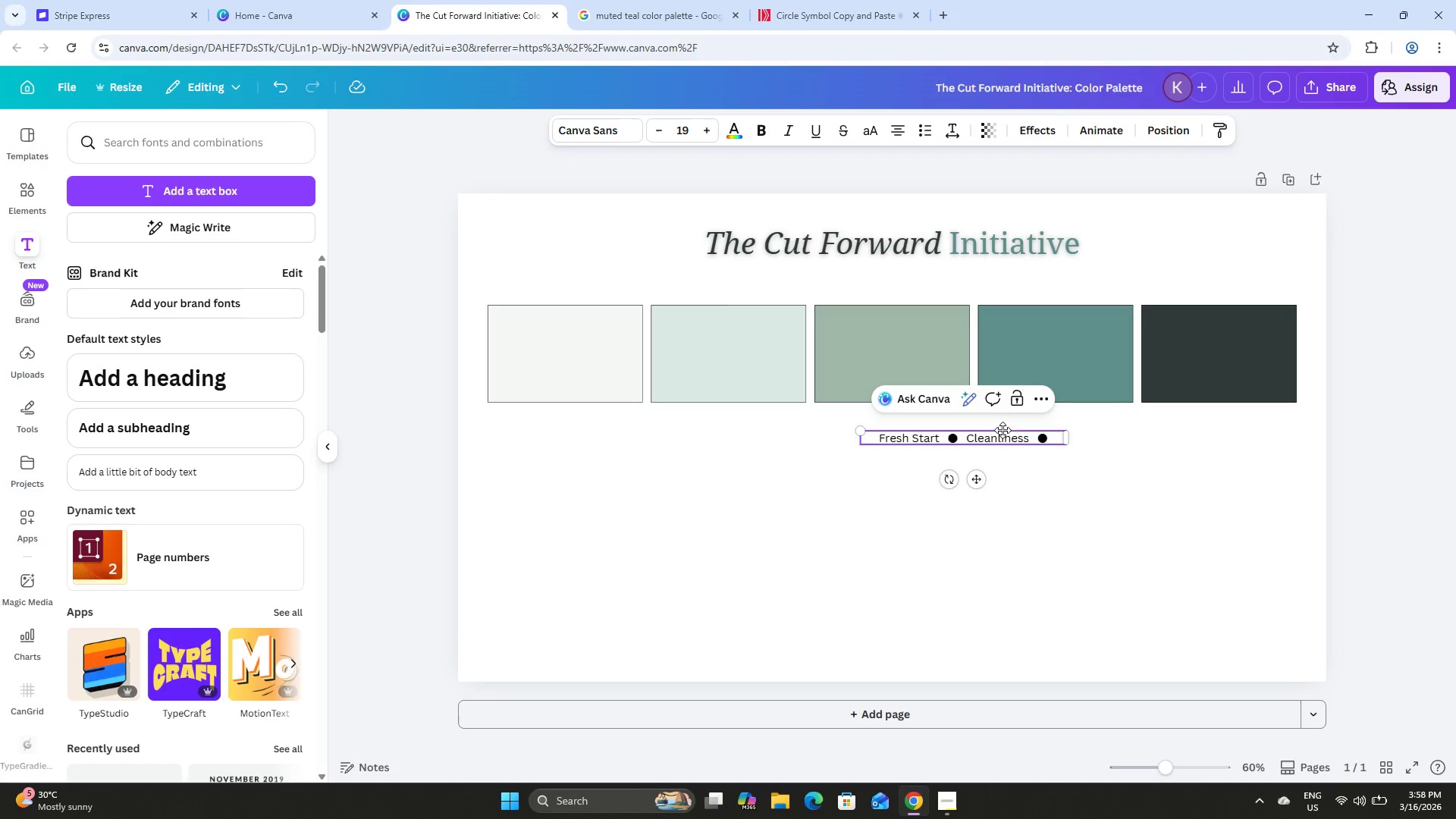 
type(   Professu)
key(Backspace)
type(ional   )
 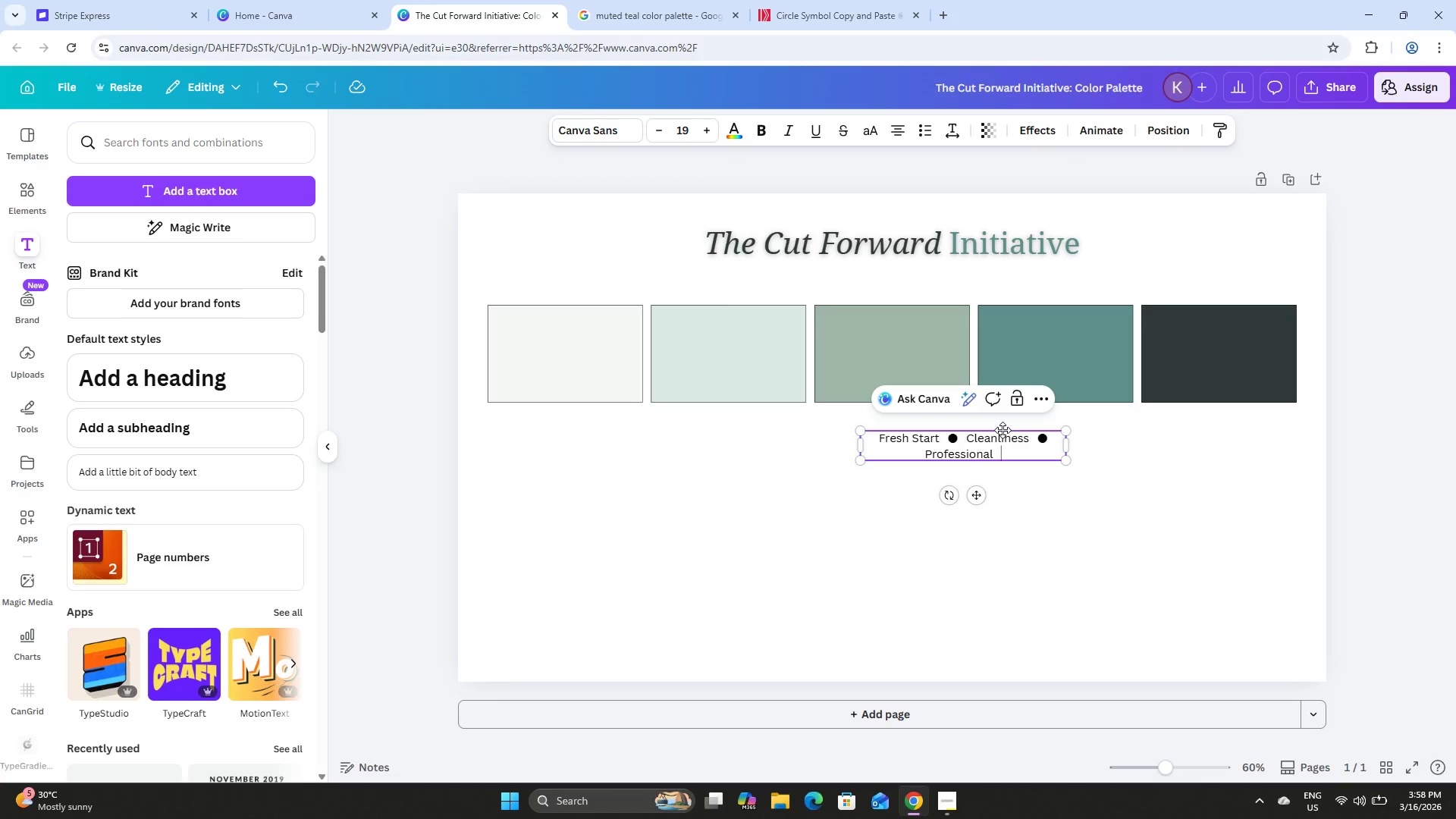 
key(Control+V)
 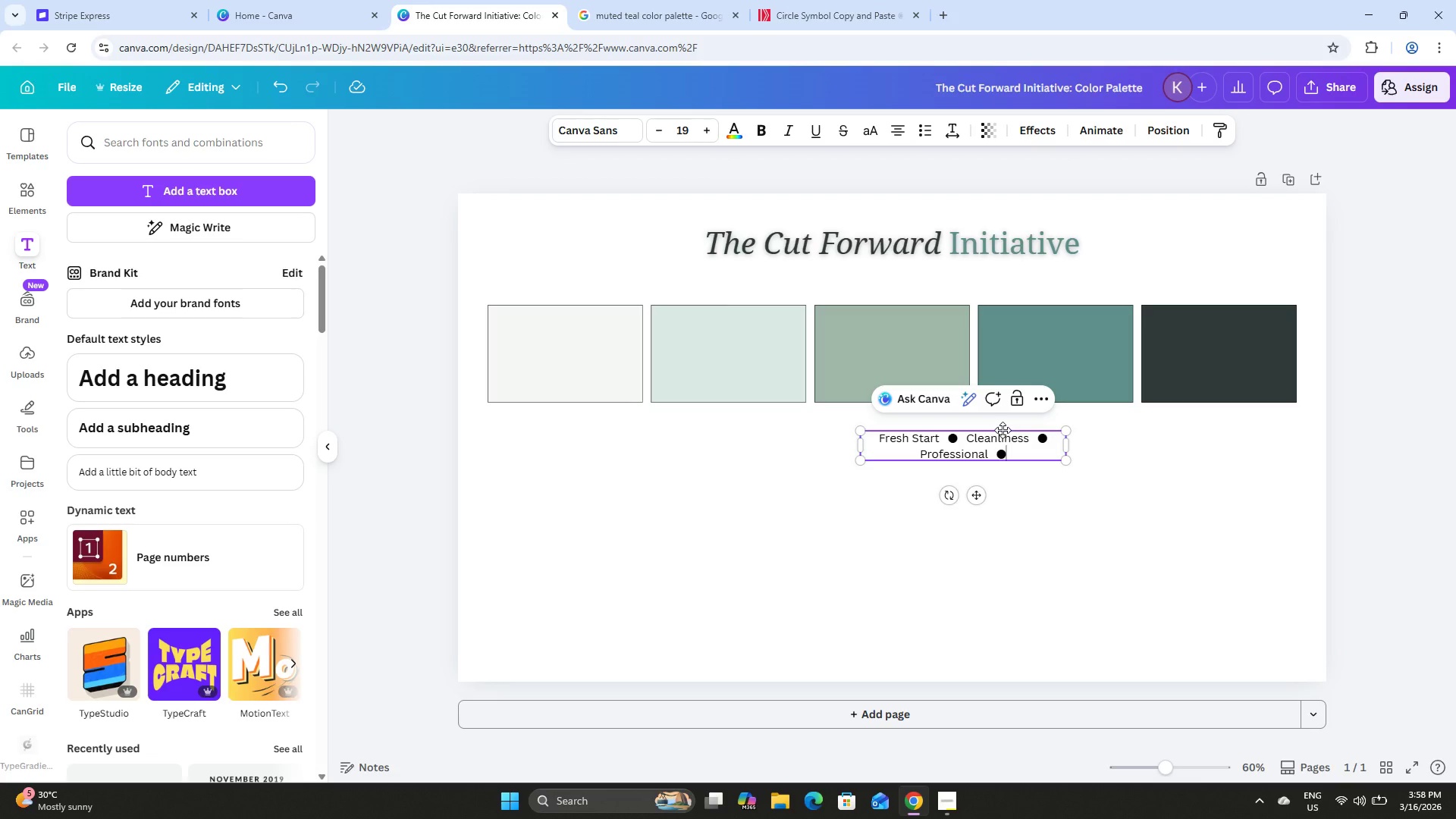 
key(Tab)
 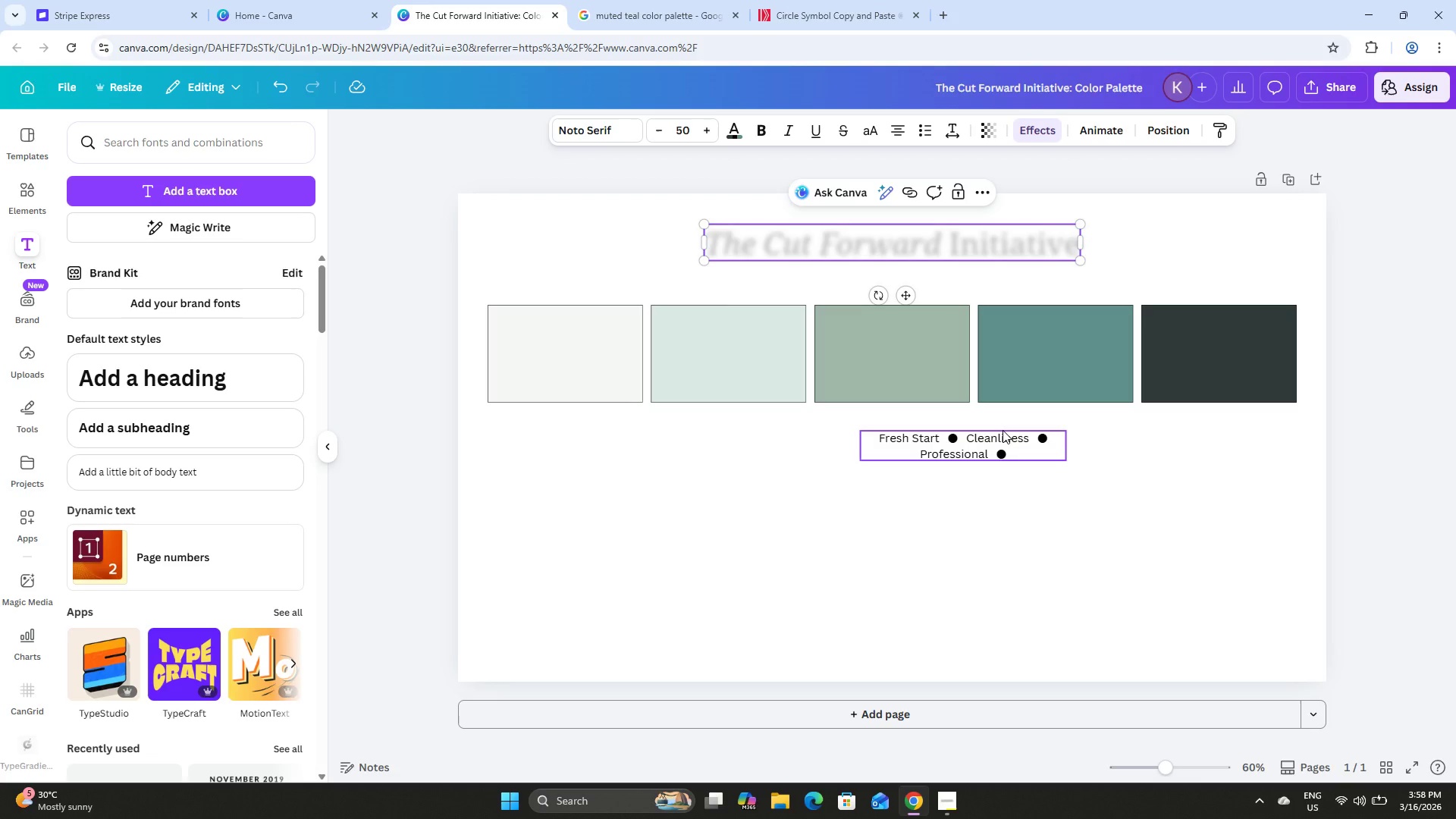 
left_click([1003, 430])
 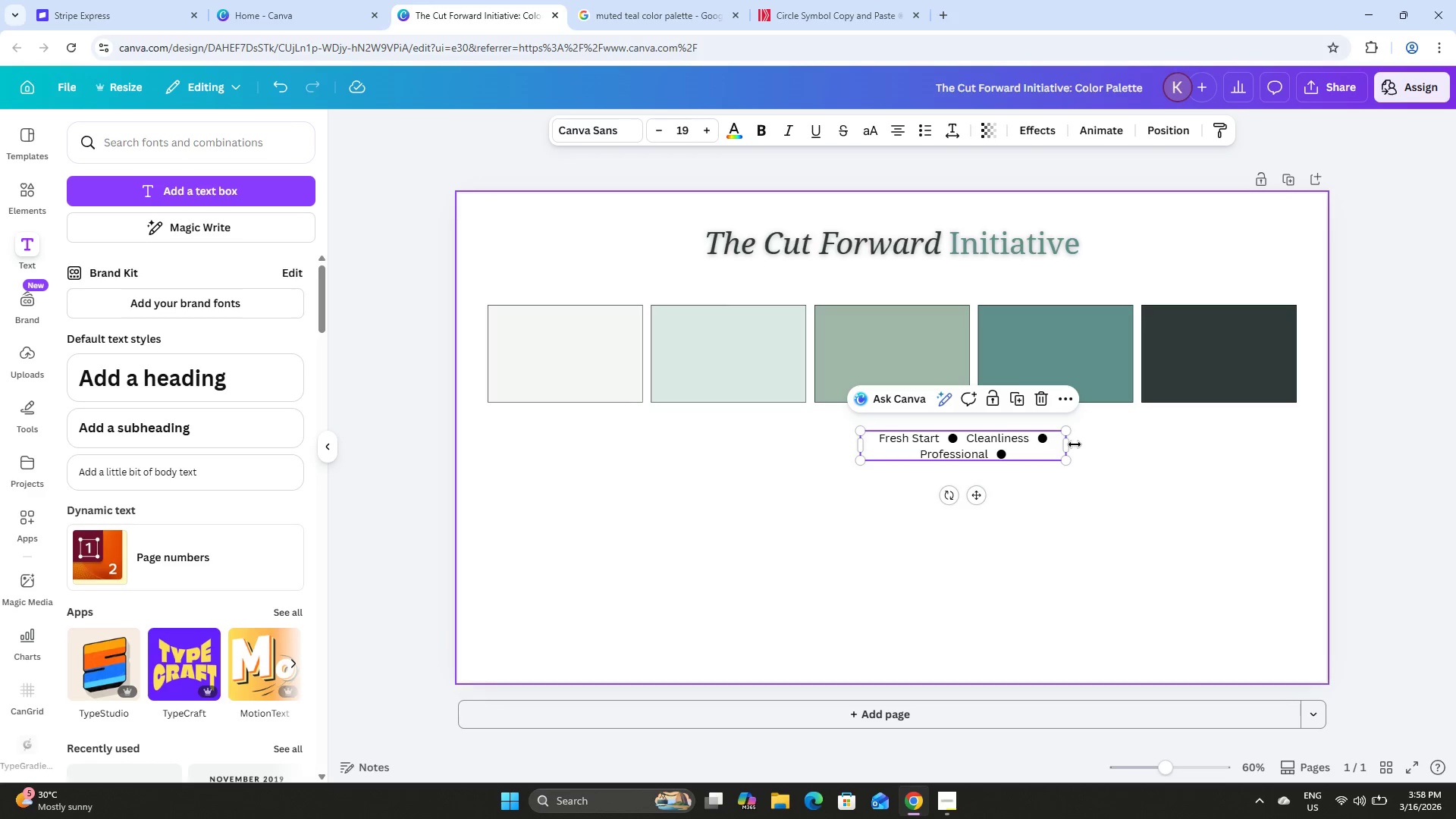 
left_click_drag(start_coordinate=[1072, 444], to_coordinate=[1236, 461])
 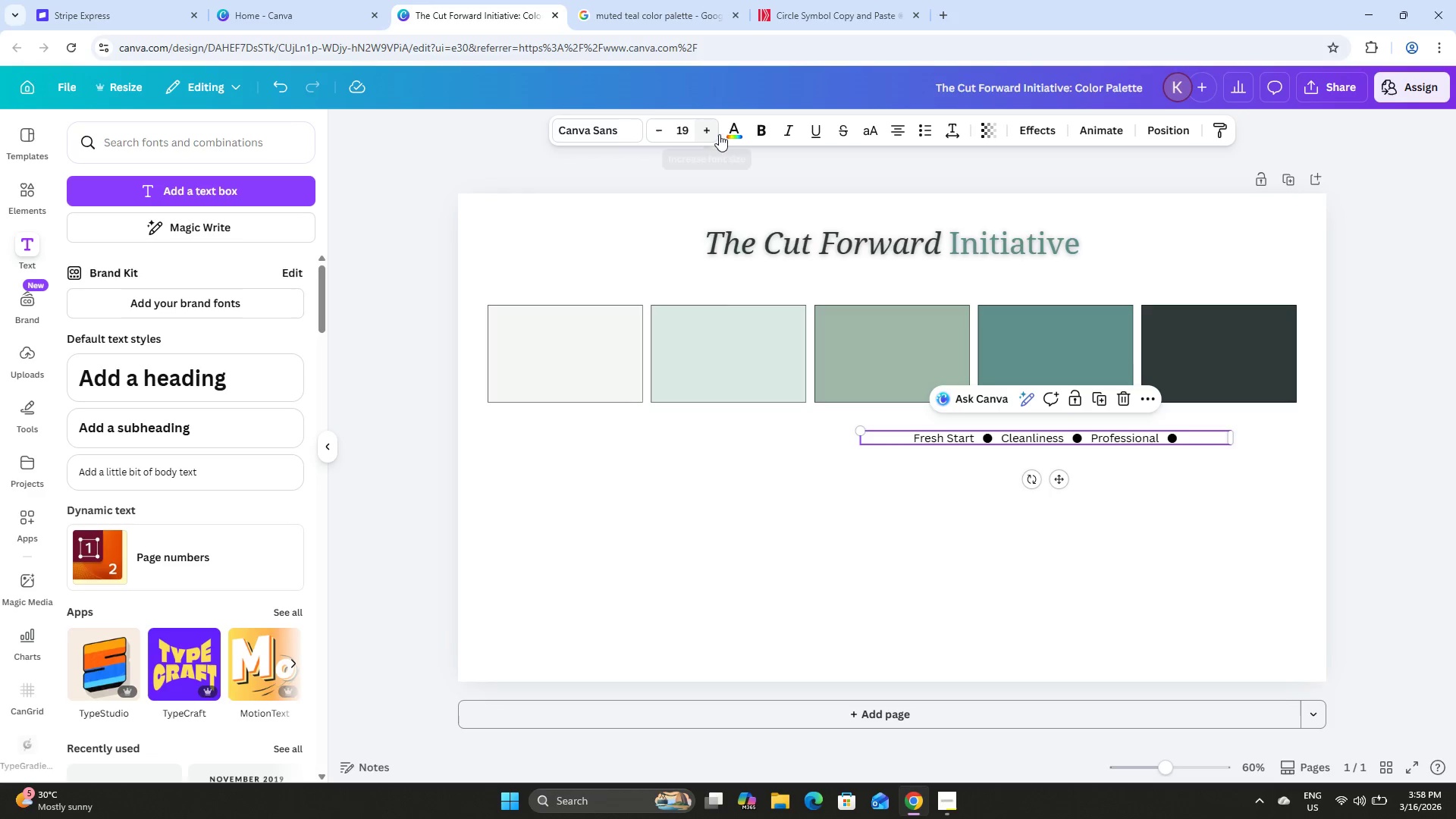 
double_click([711, 126])
 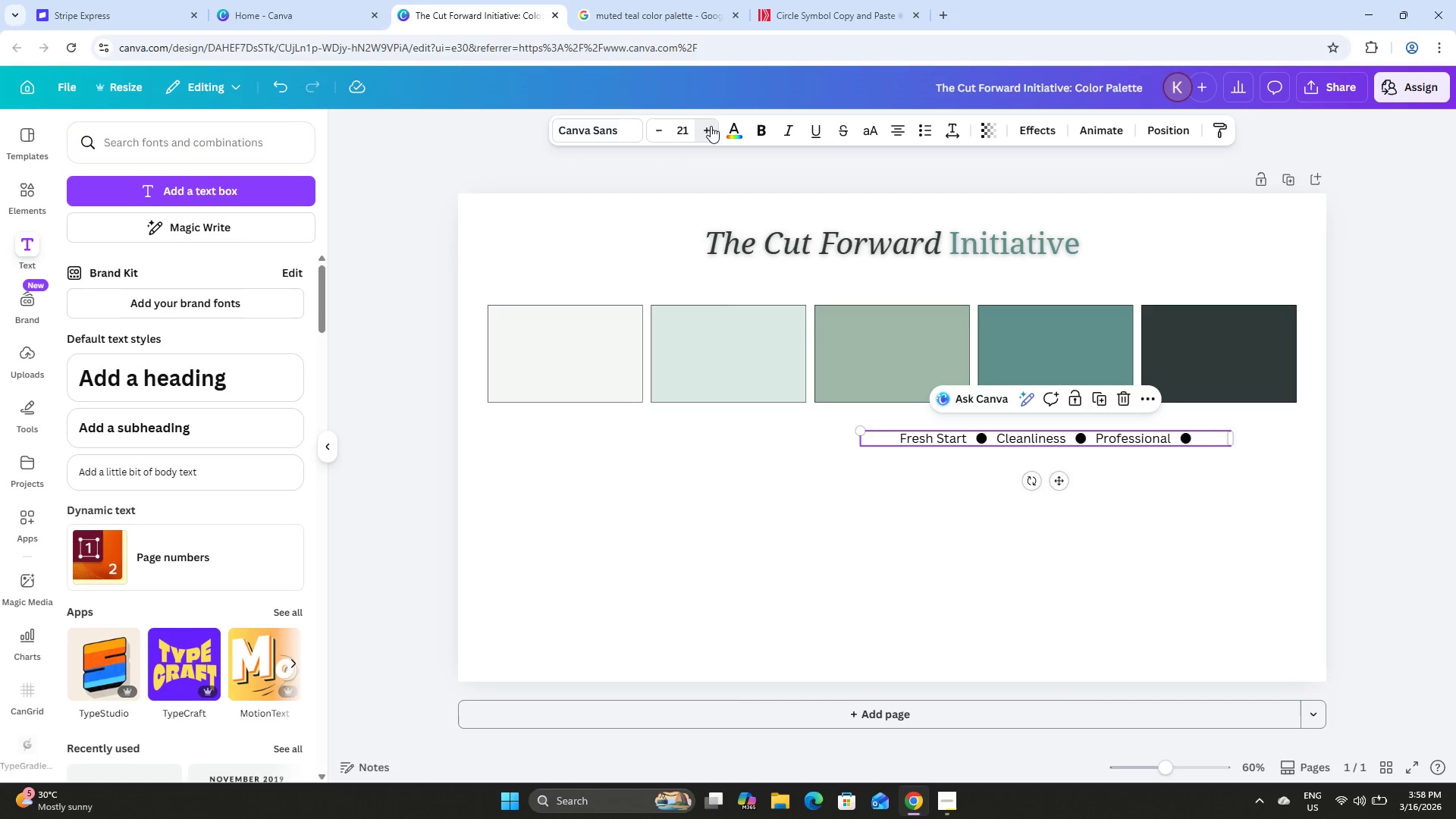 
triple_click([711, 126])
 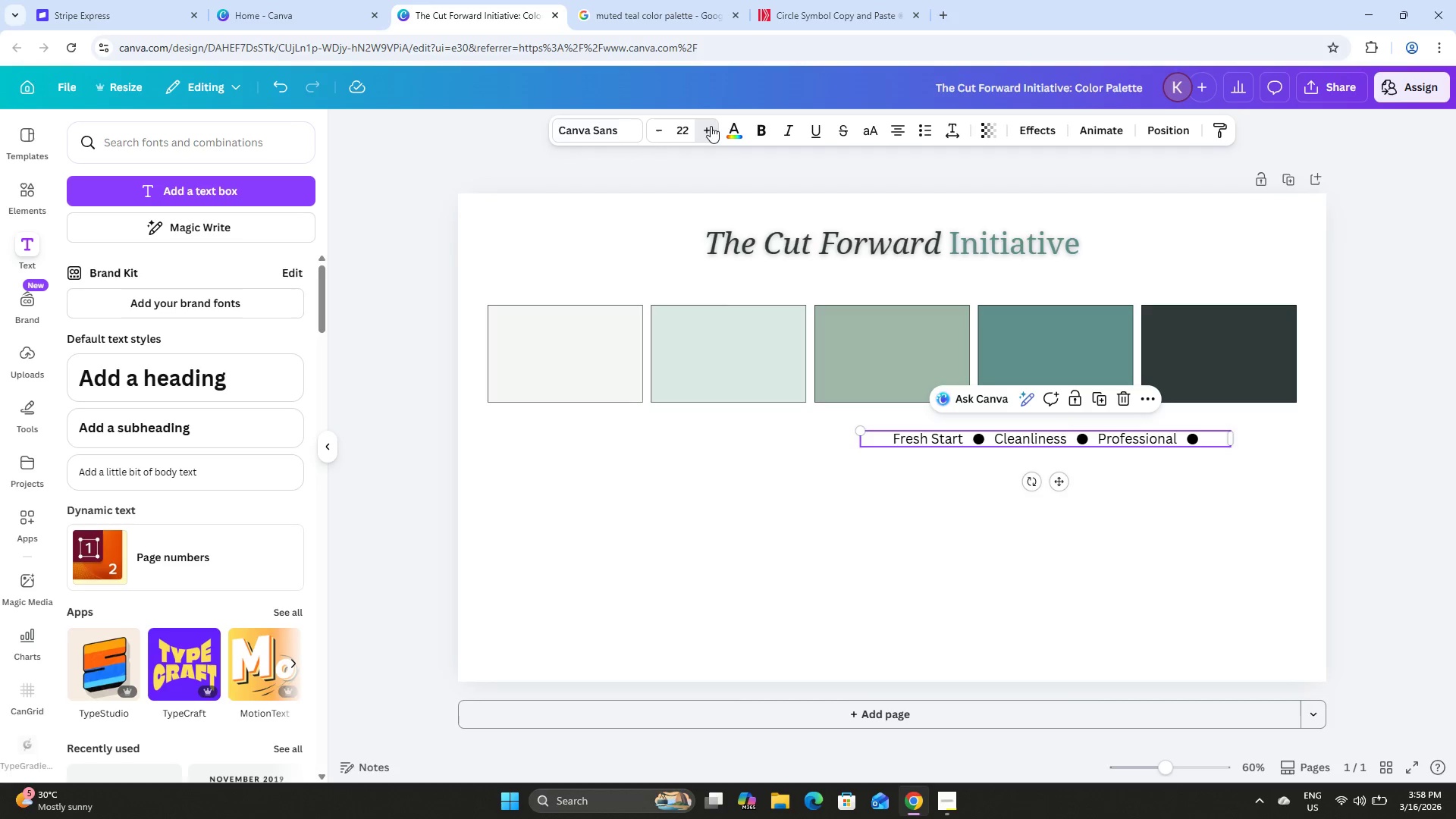 
triple_click([711, 126])
 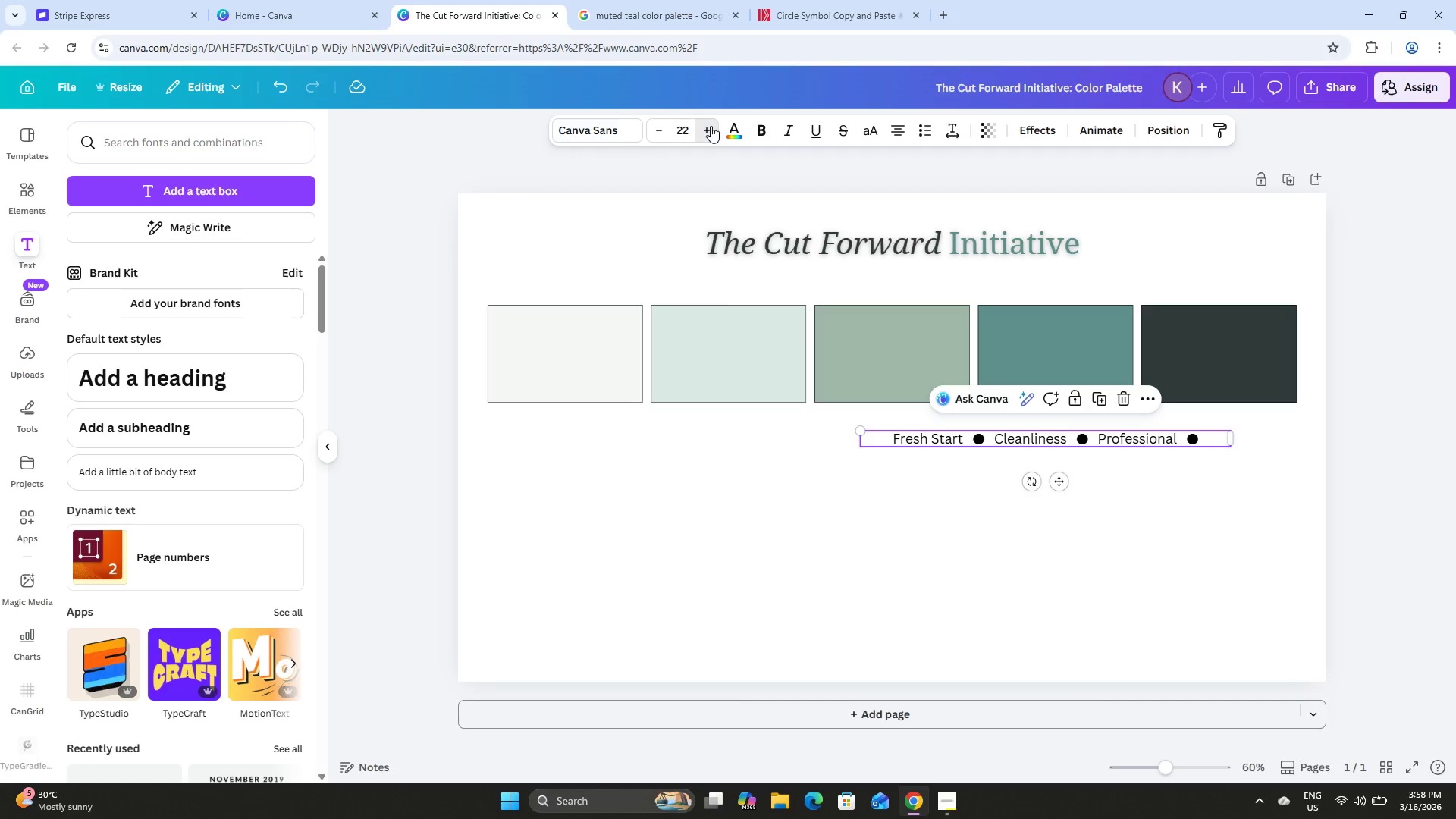 
triple_click([711, 126])
 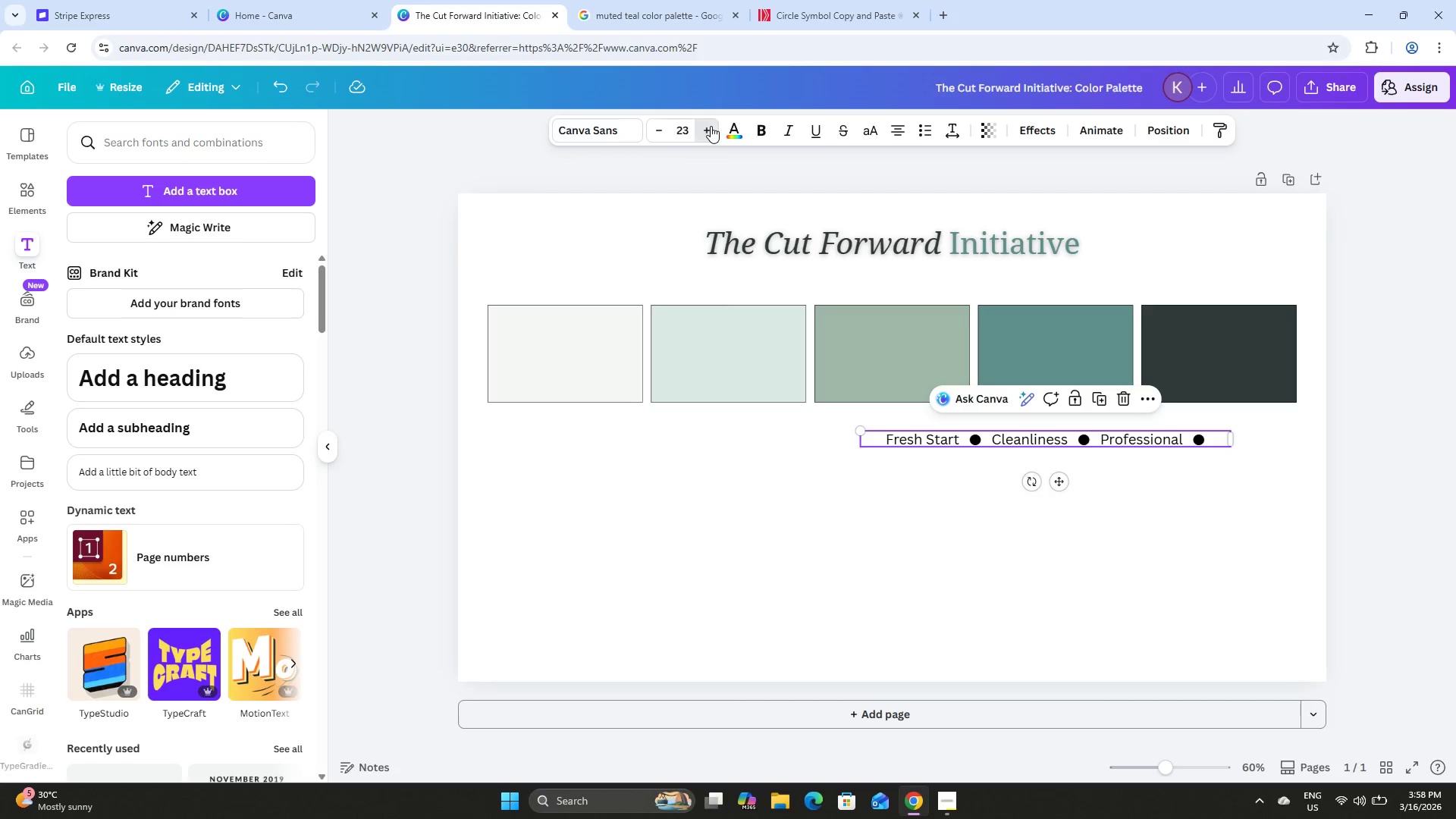 
triple_click([711, 126])
 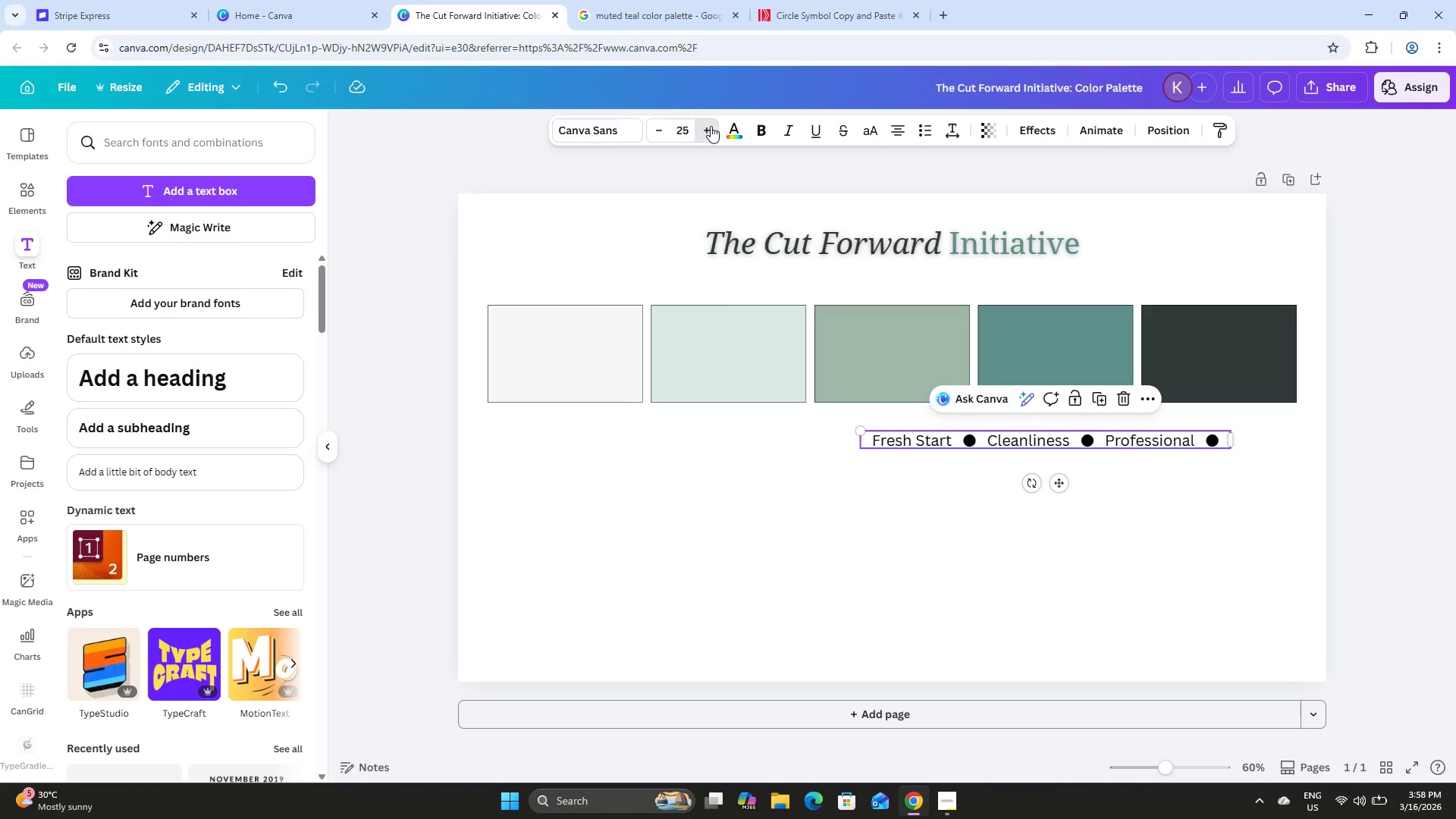 
triple_click([711, 126])
 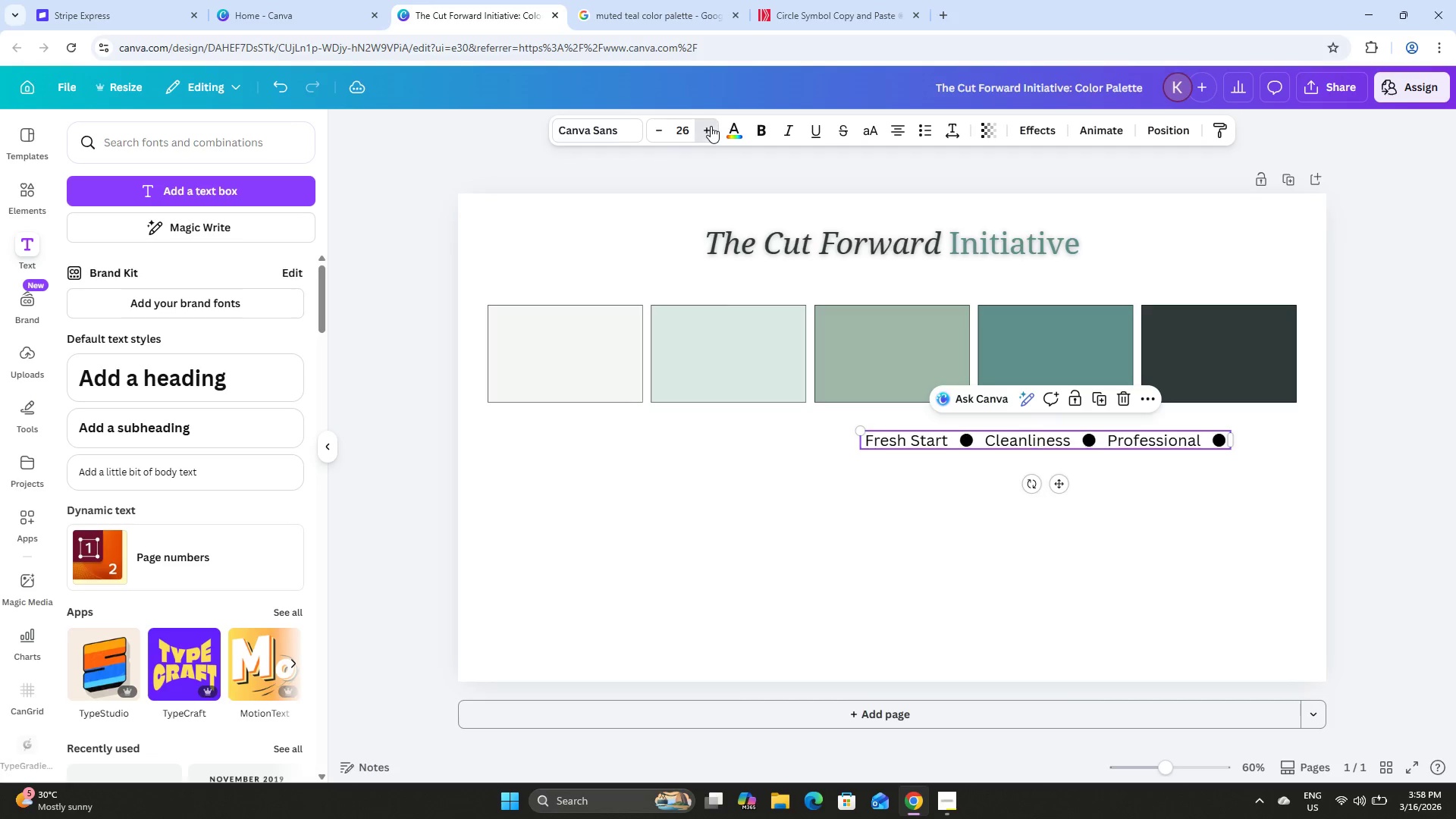 
triple_click([711, 126])
 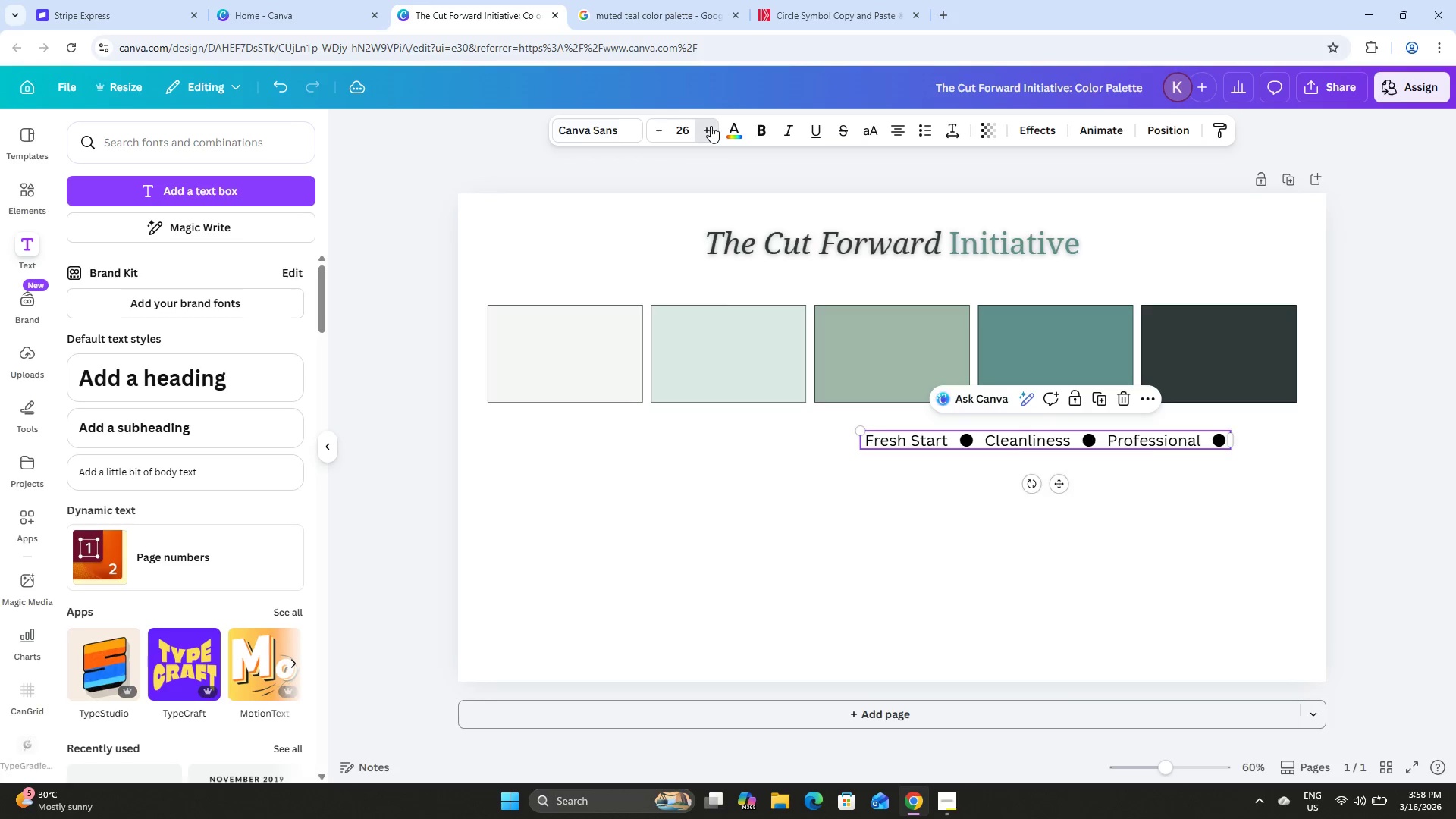 
triple_click([711, 126])
 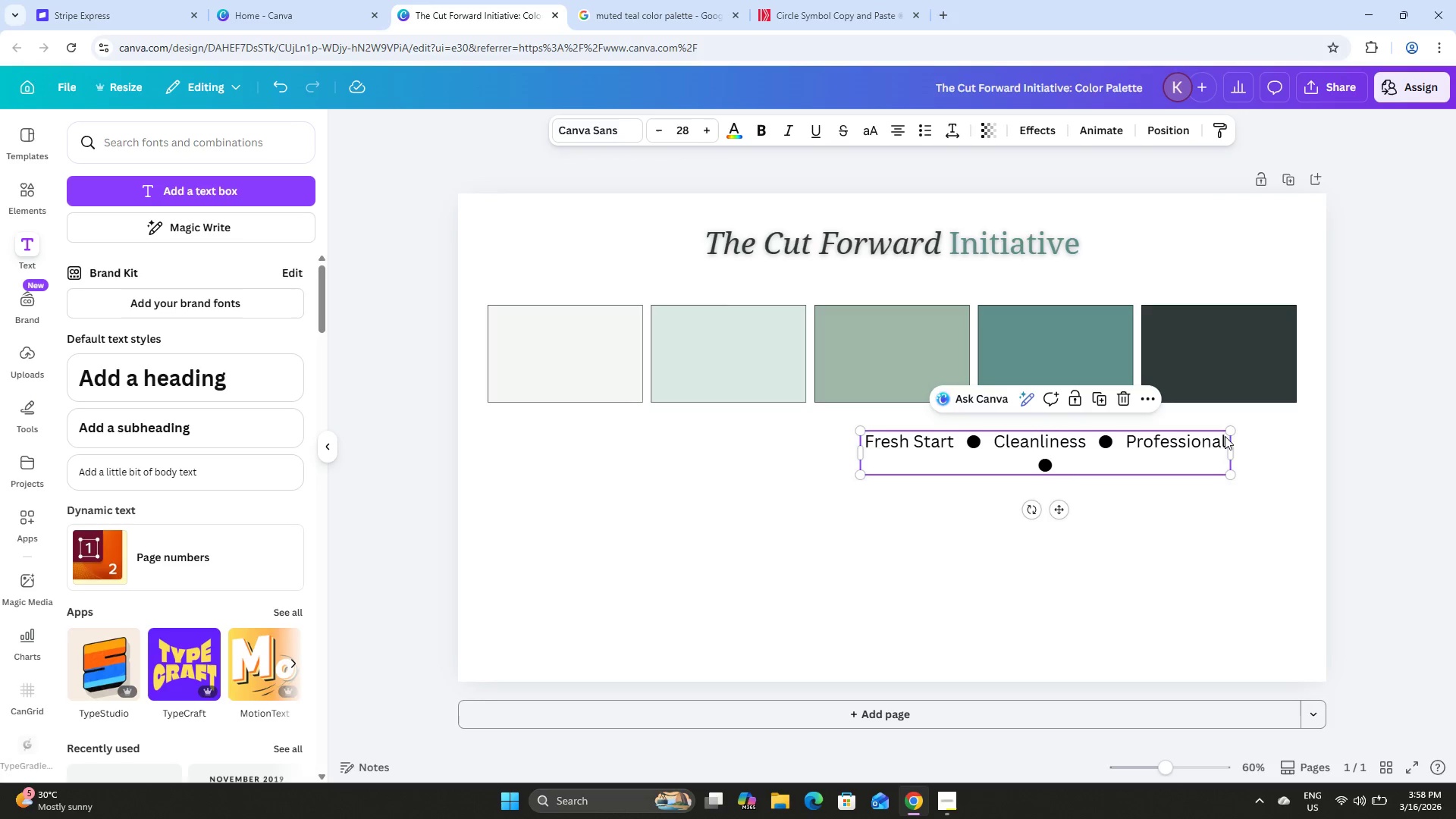 
left_click_drag(start_coordinate=[1232, 452], to_coordinate=[1288, 453])
 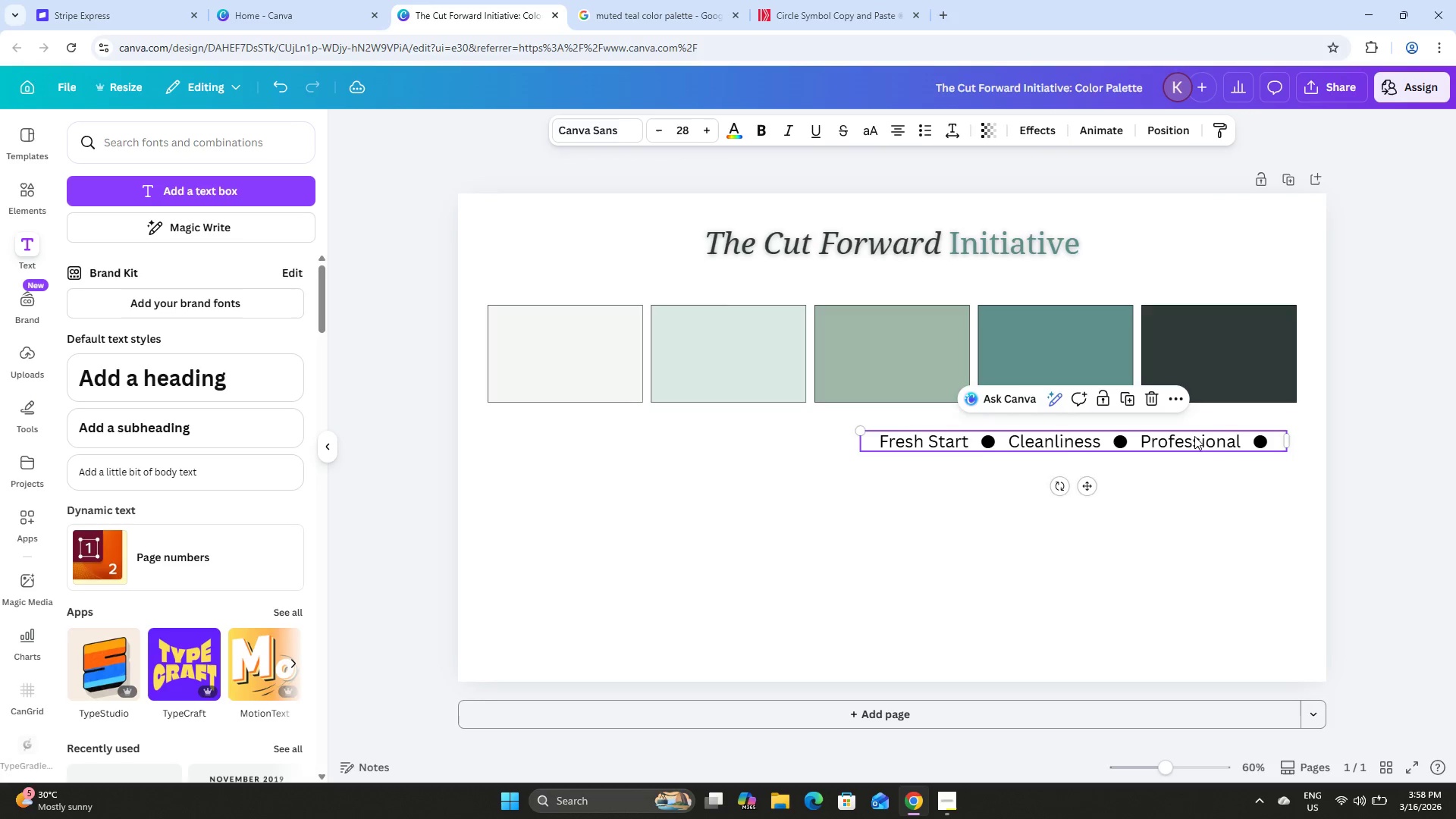 
left_click_drag(start_coordinate=[1192, 436], to_coordinate=[980, 463])
 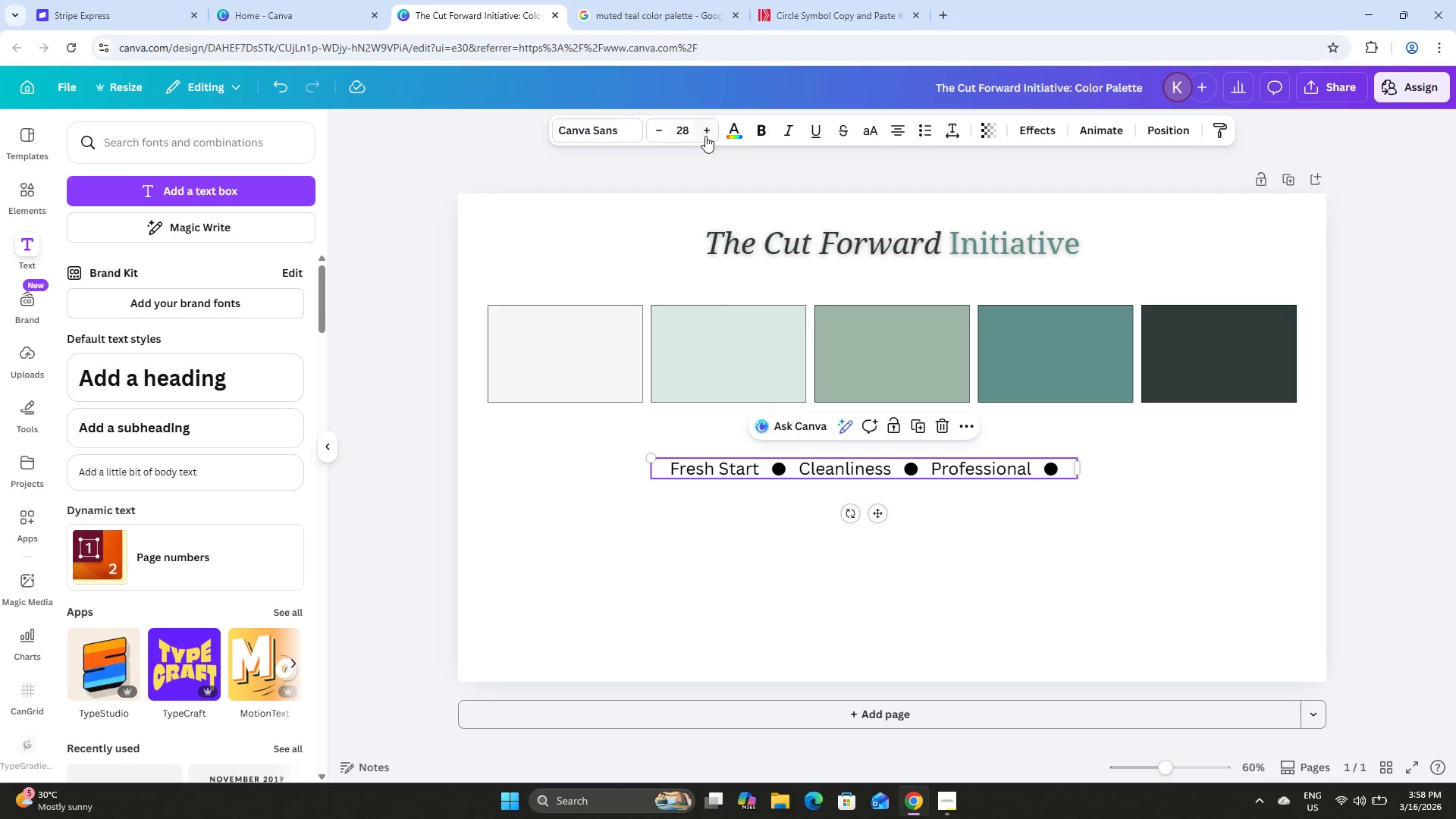 
double_click([704, 130])
 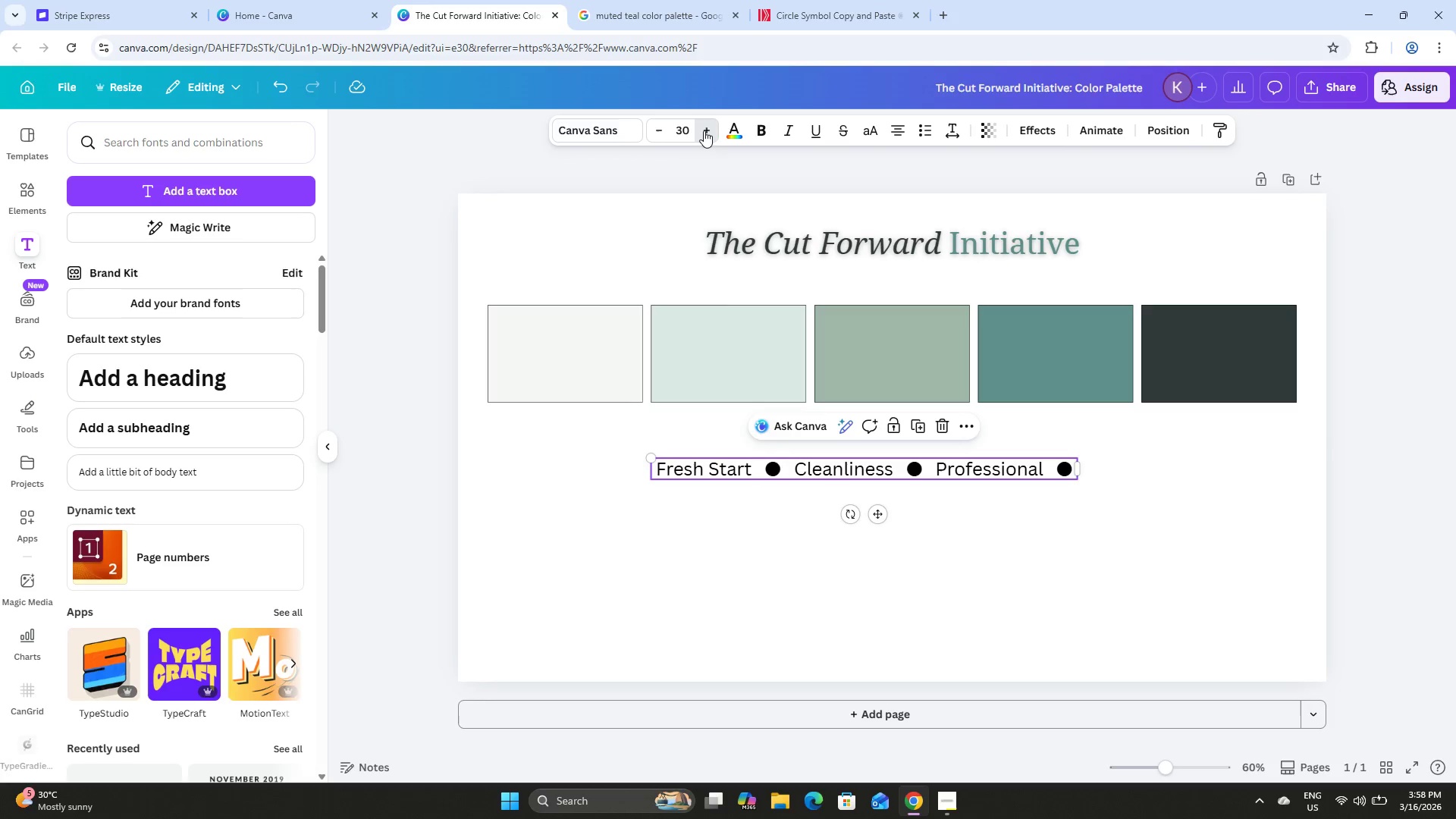 
triple_click([704, 130])
 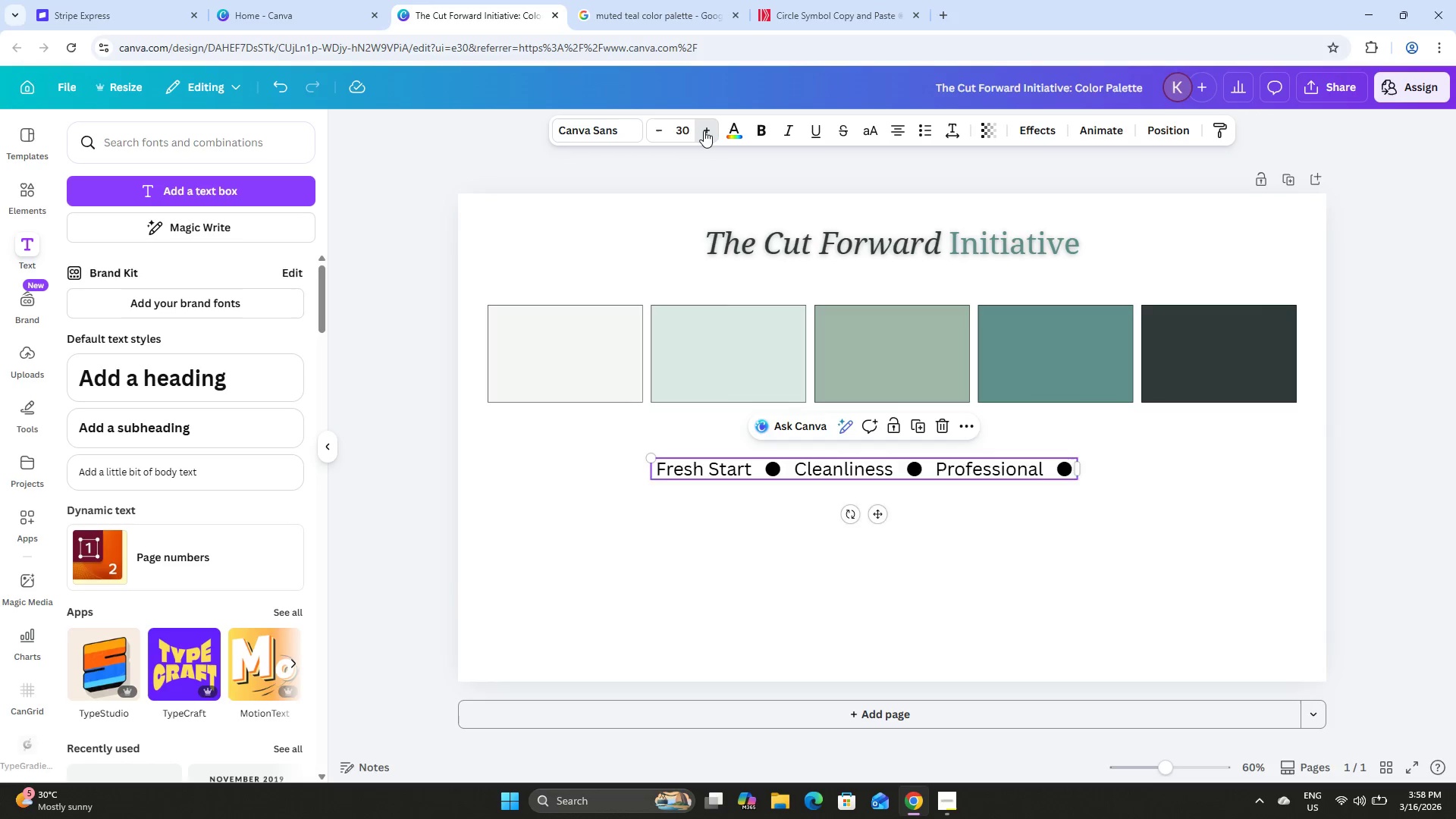 
triple_click([704, 130])
 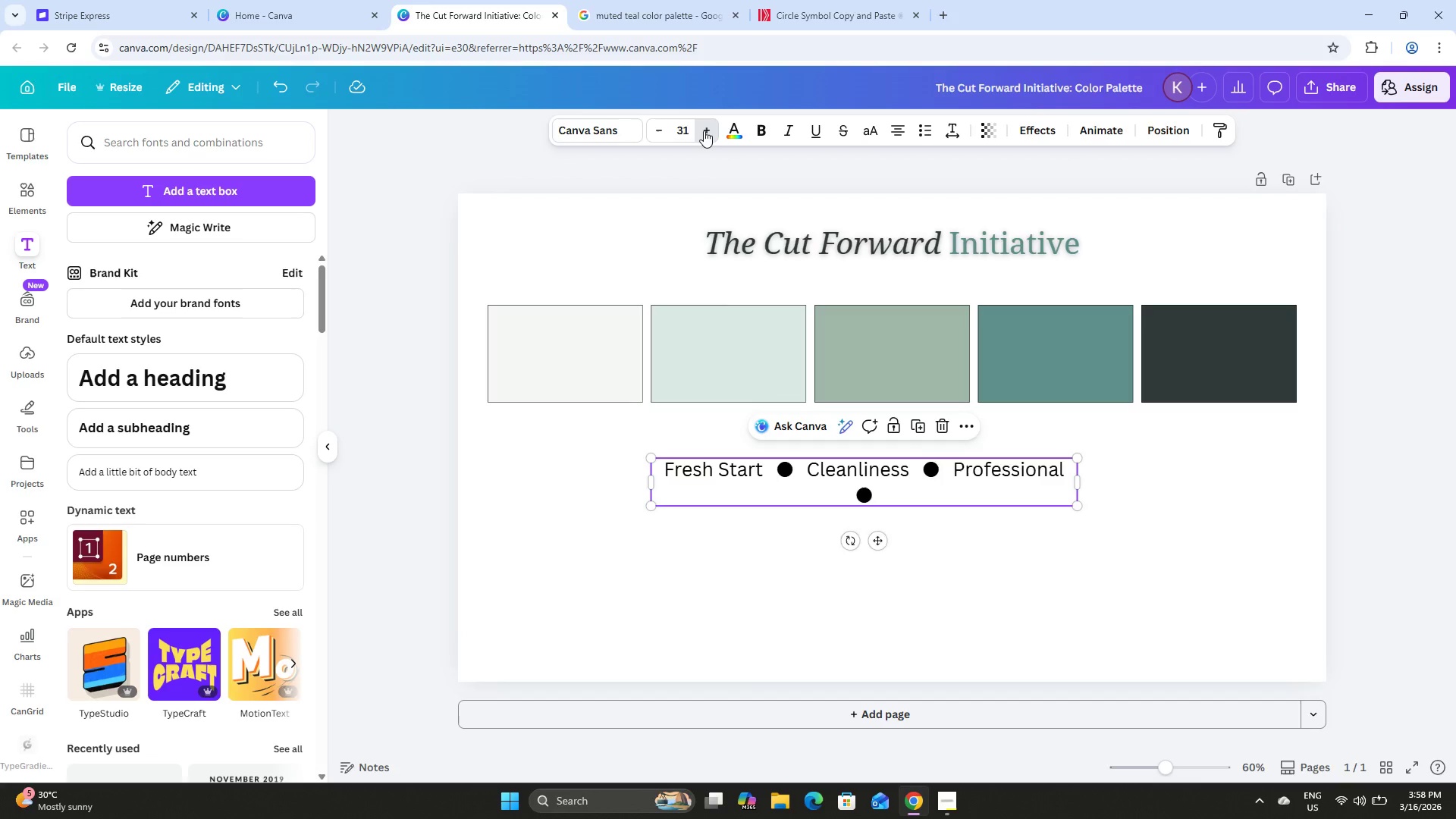 
triple_click([704, 130])
 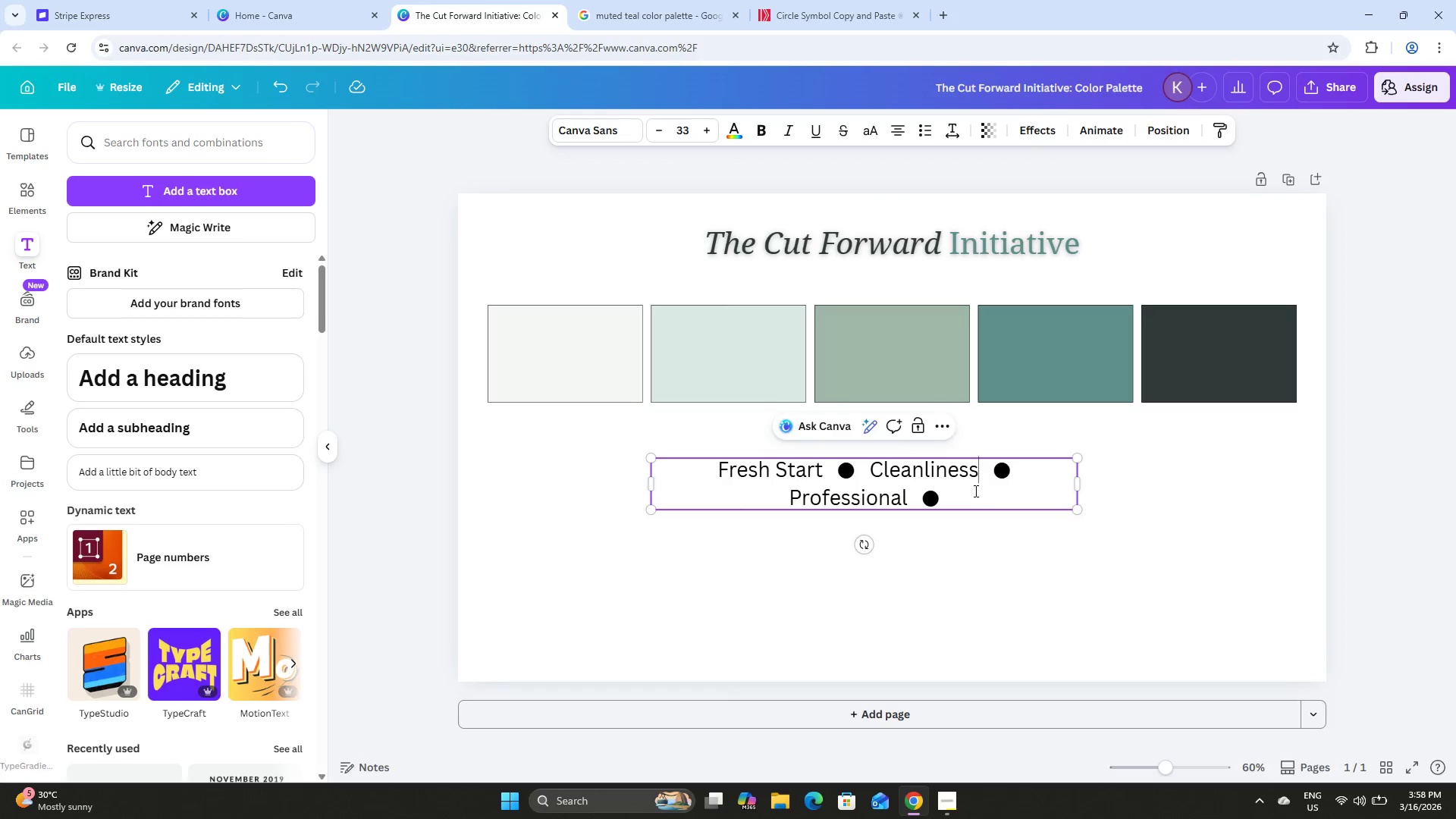 
left_click_drag(start_coordinate=[966, 500], to_coordinate=[663, 467])
 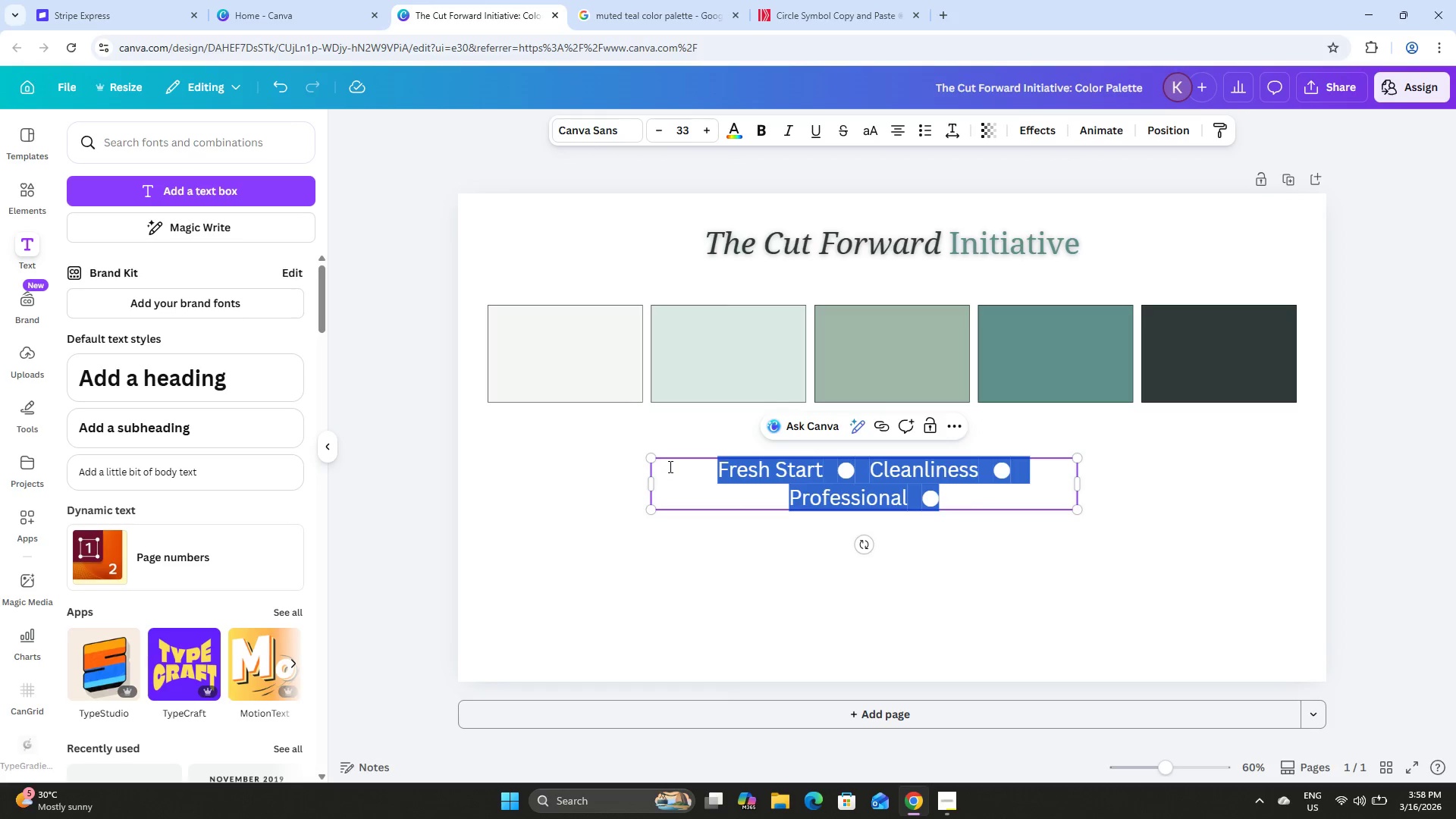 
key(Backspace)